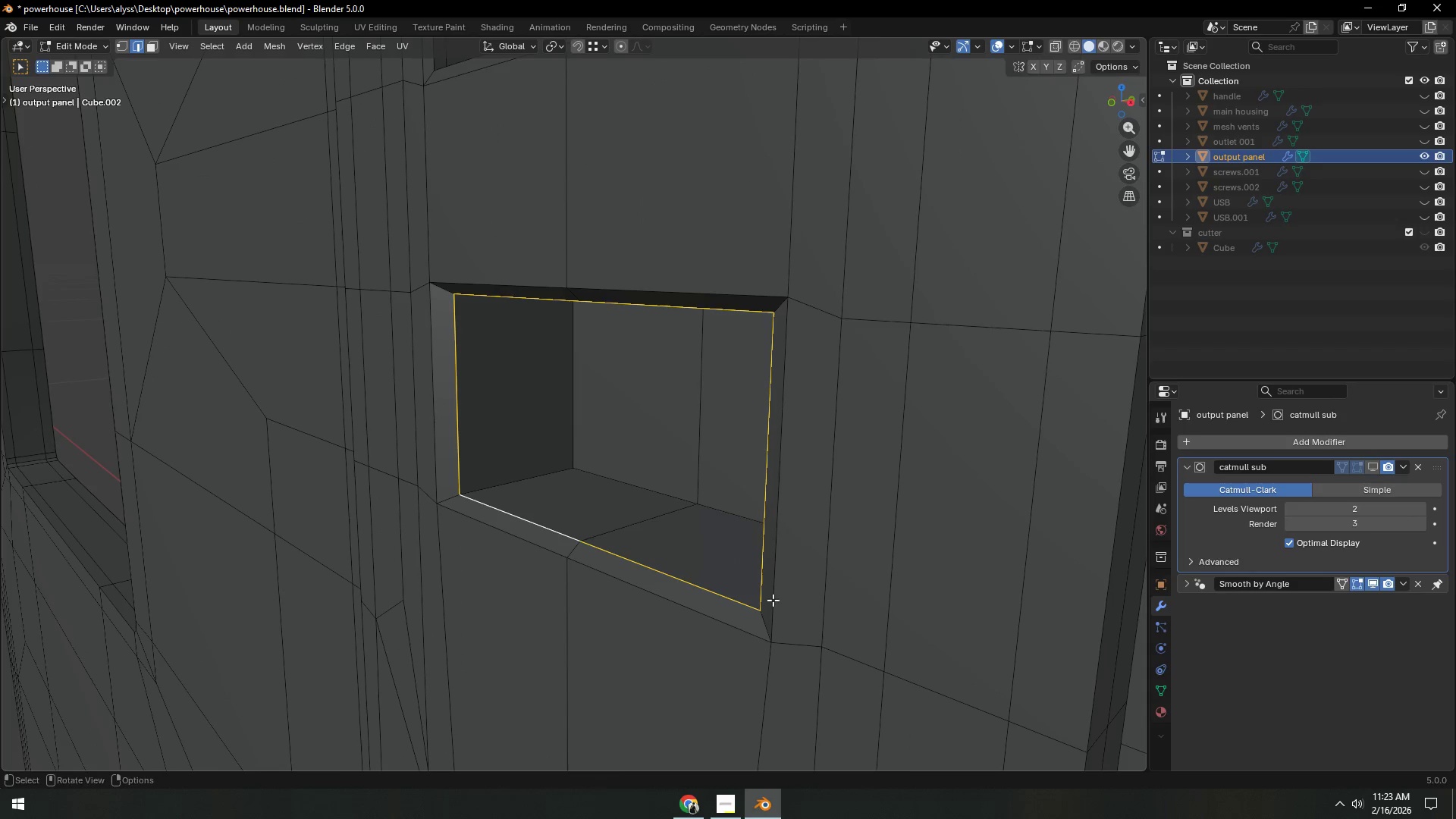 
key(Alt+AltLeft)
 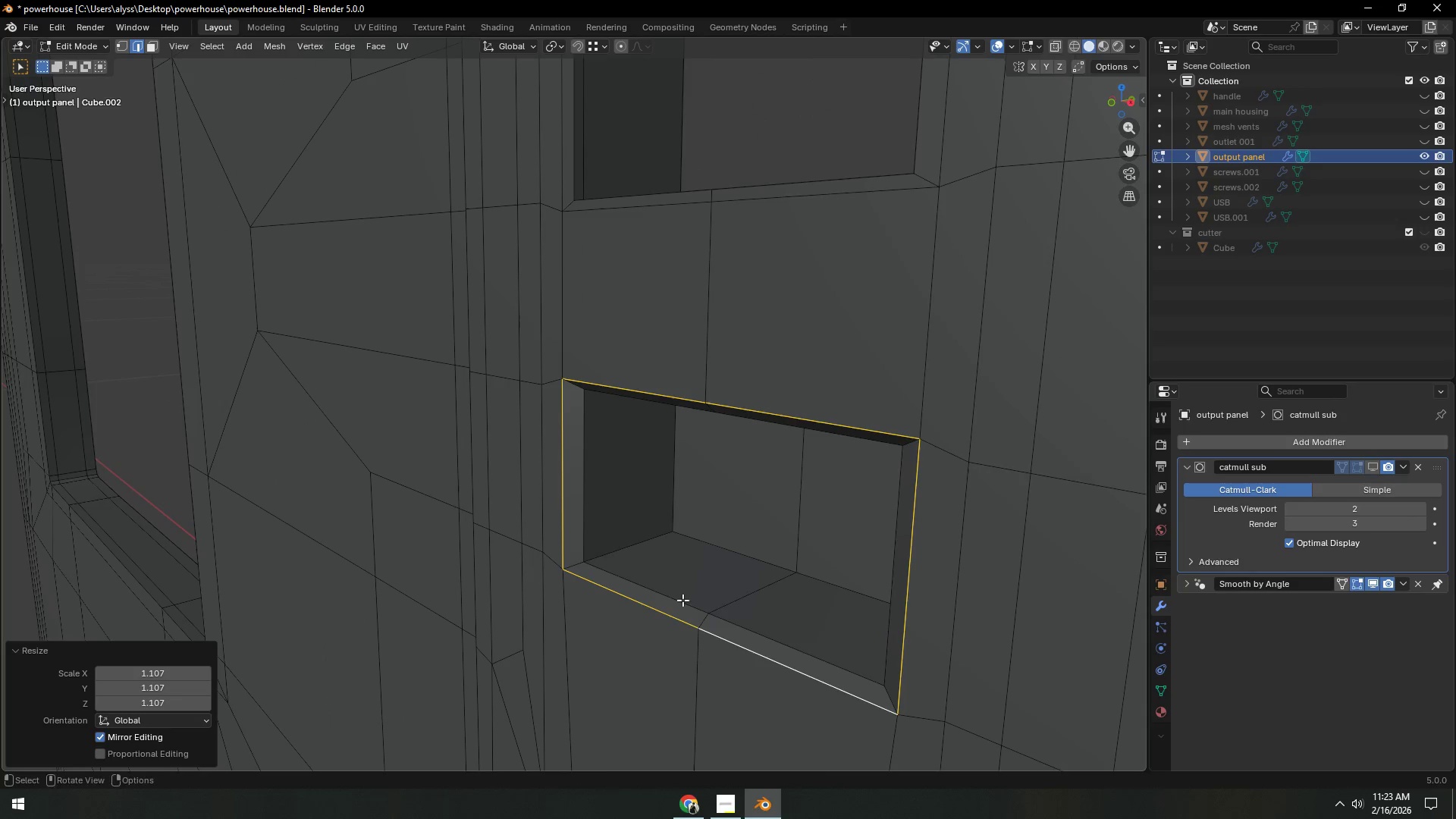 
left_click([675, 600])
 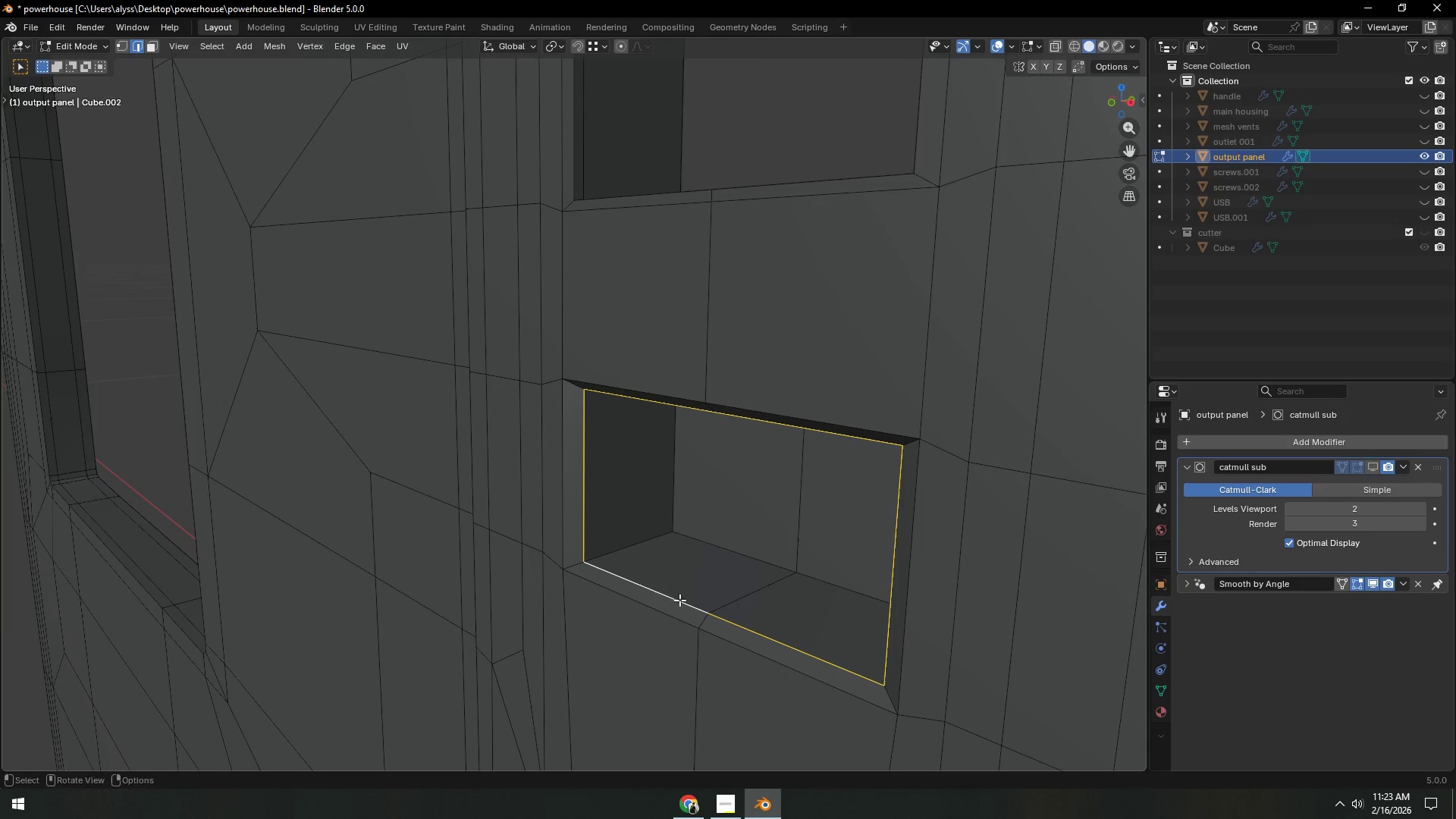 
hold_key(key=ShiftLeft, duration=0.34)
 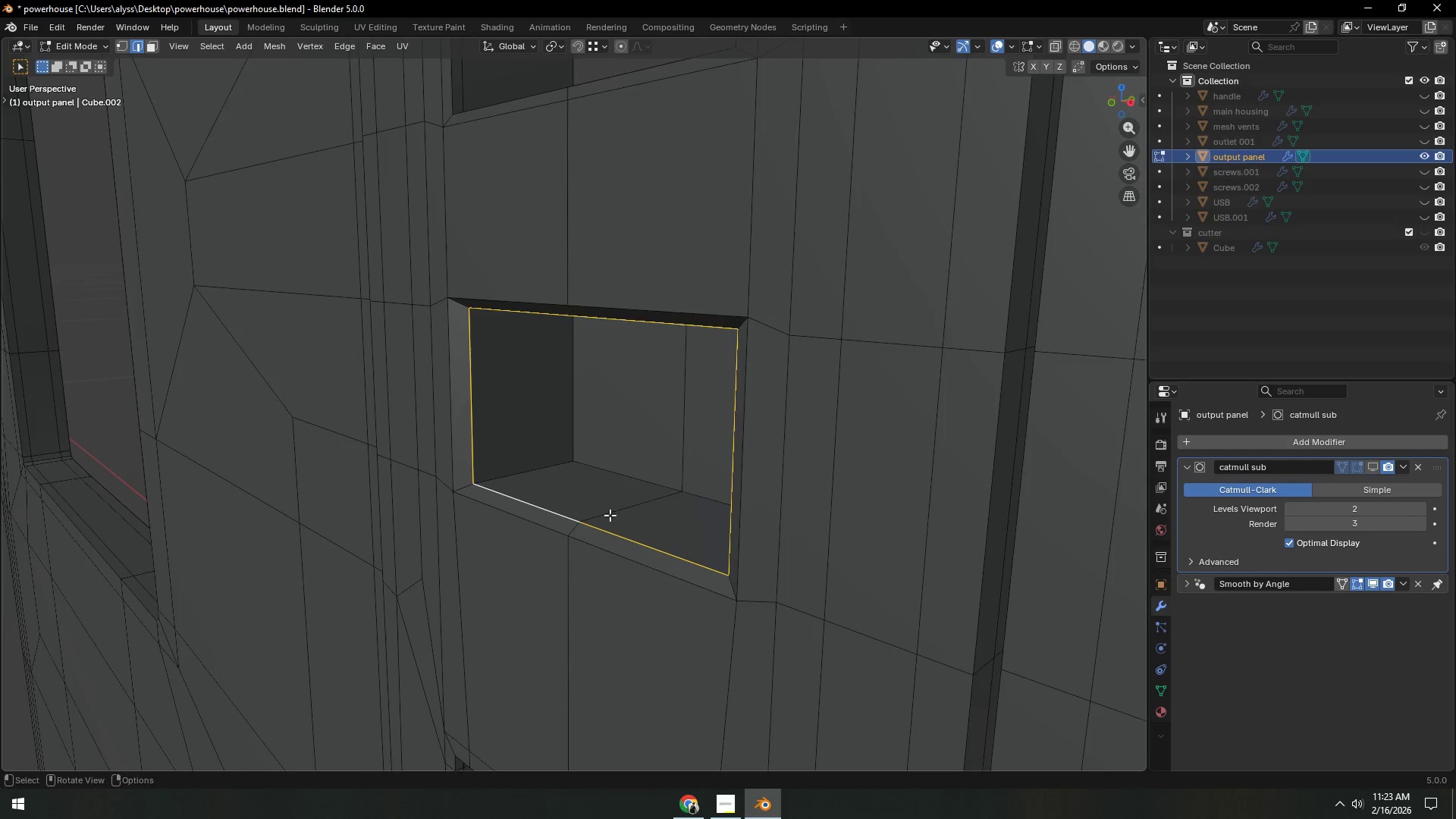 
type(gy)
 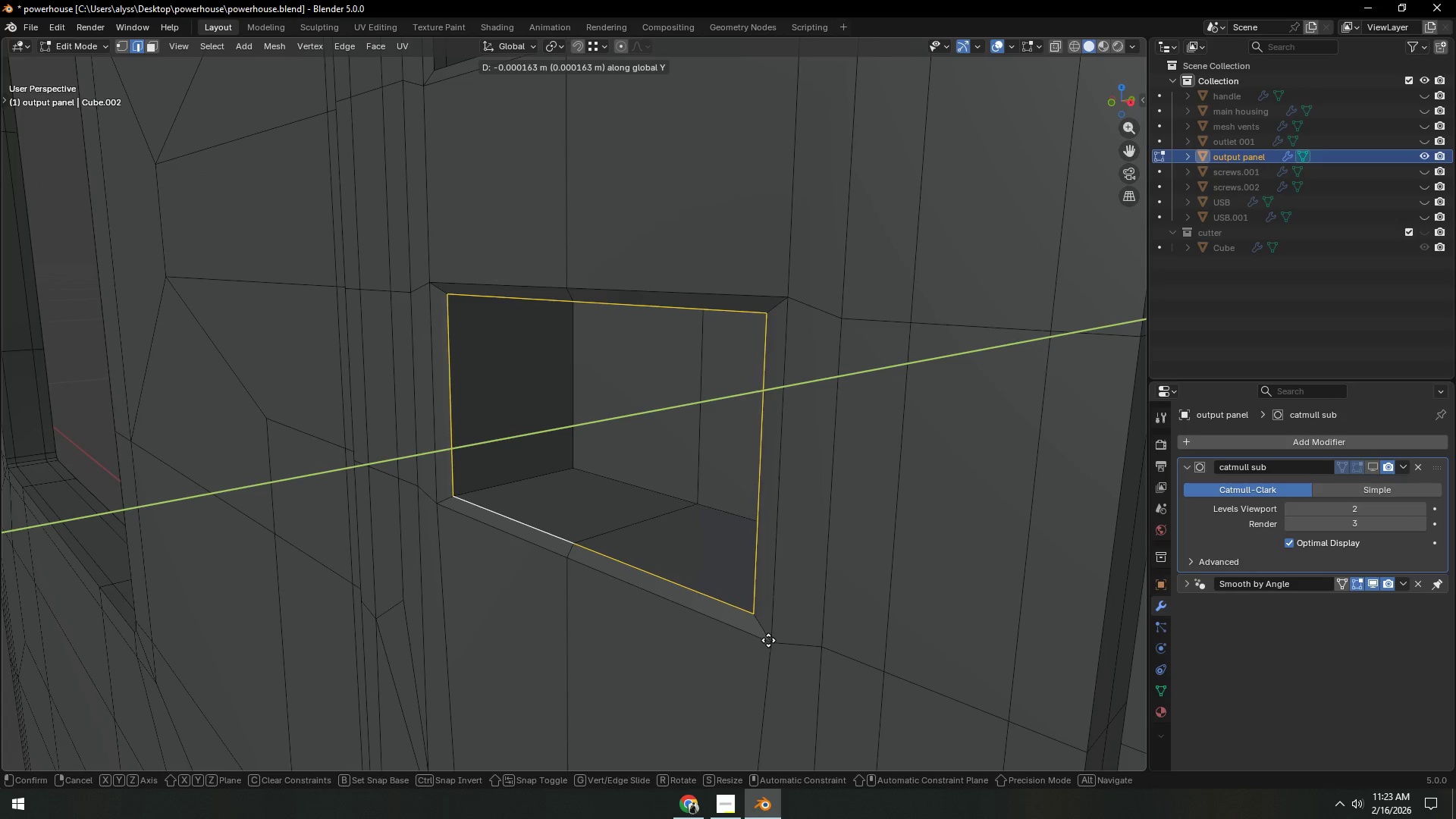 
hold_key(key=ControlLeft, duration=0.67)
left_click([770, 640])
 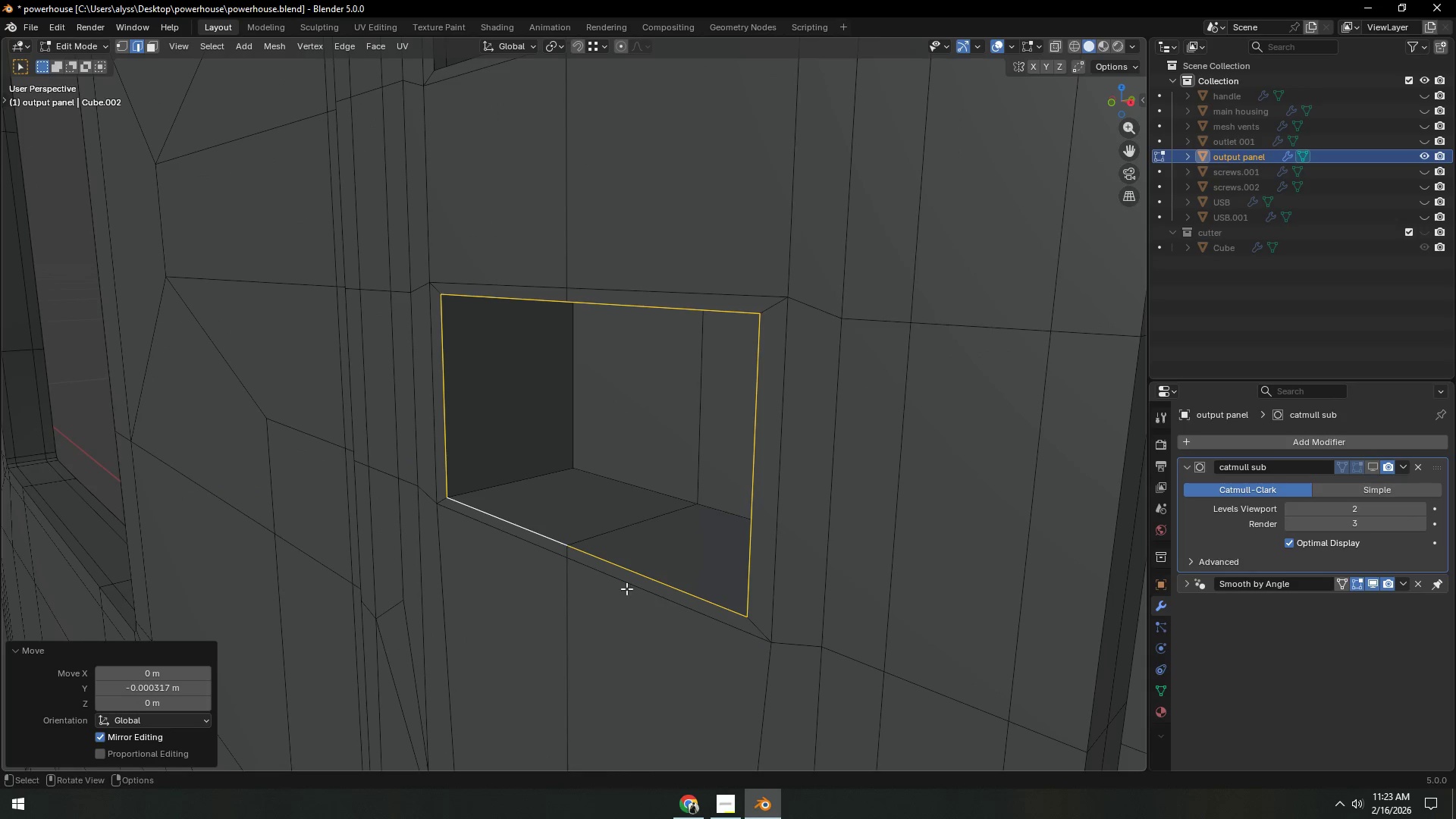 
key(Control+ControlLeft)
 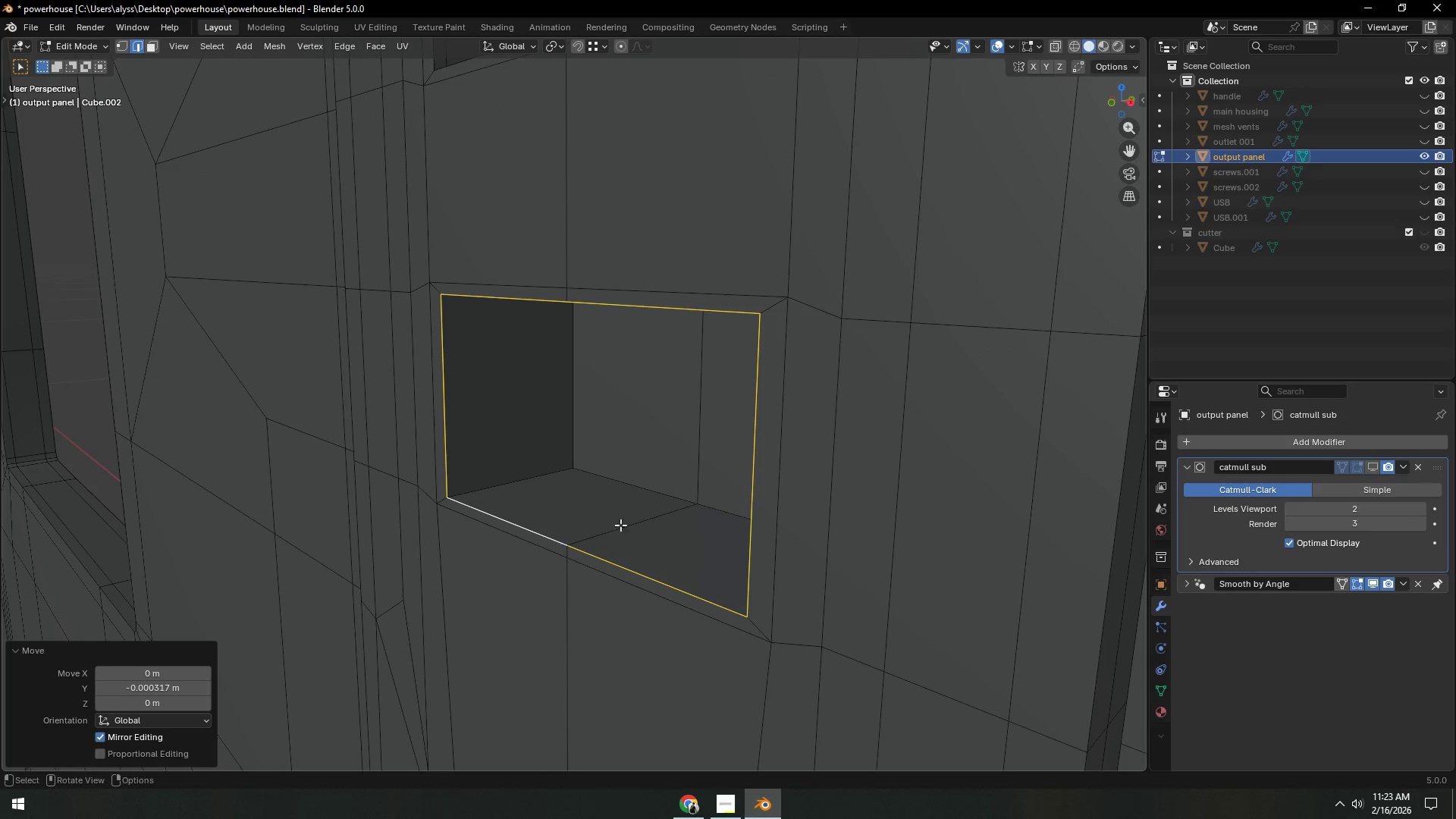 
key(Control+R)
 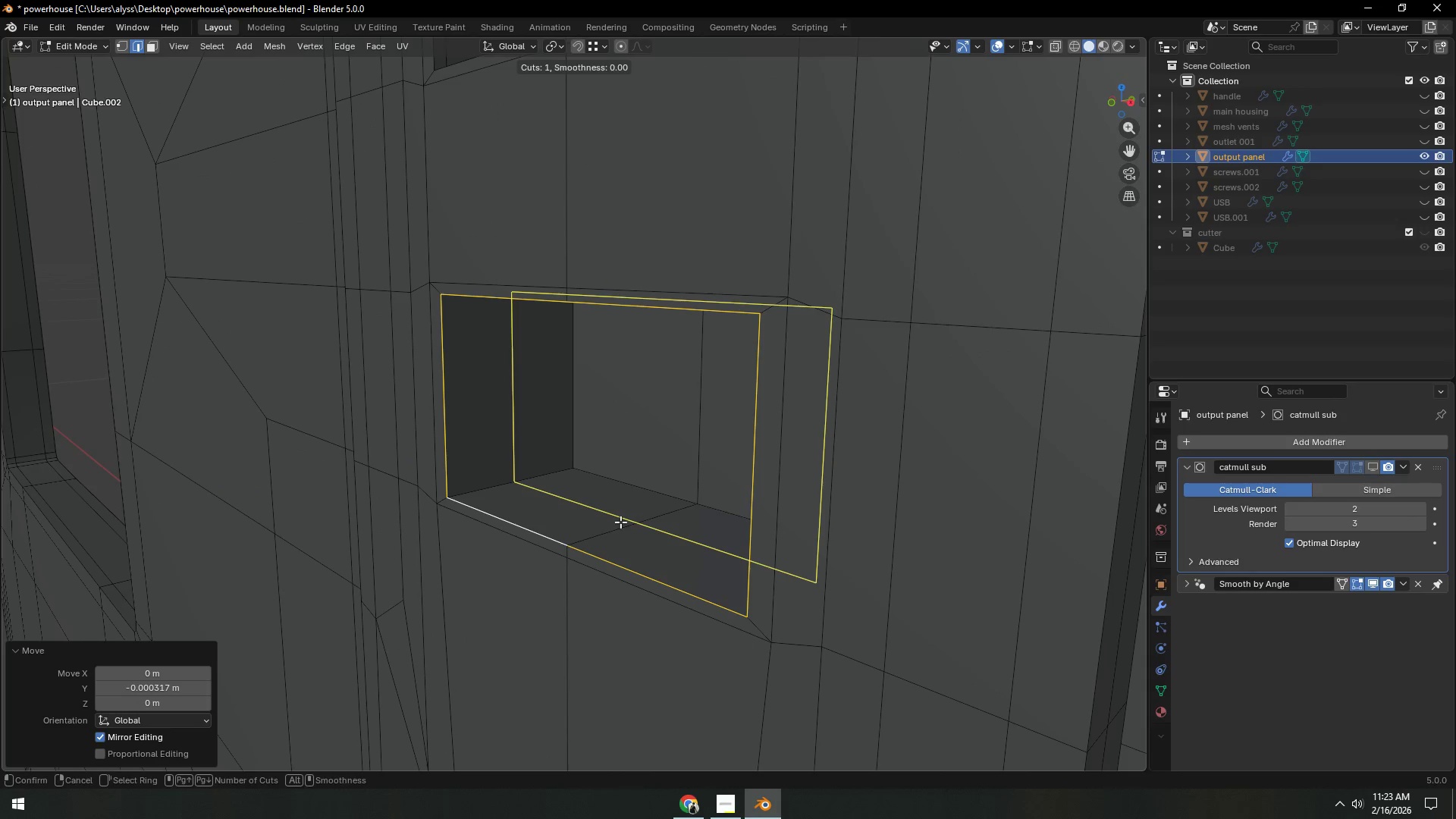 
left_click([620, 522])
 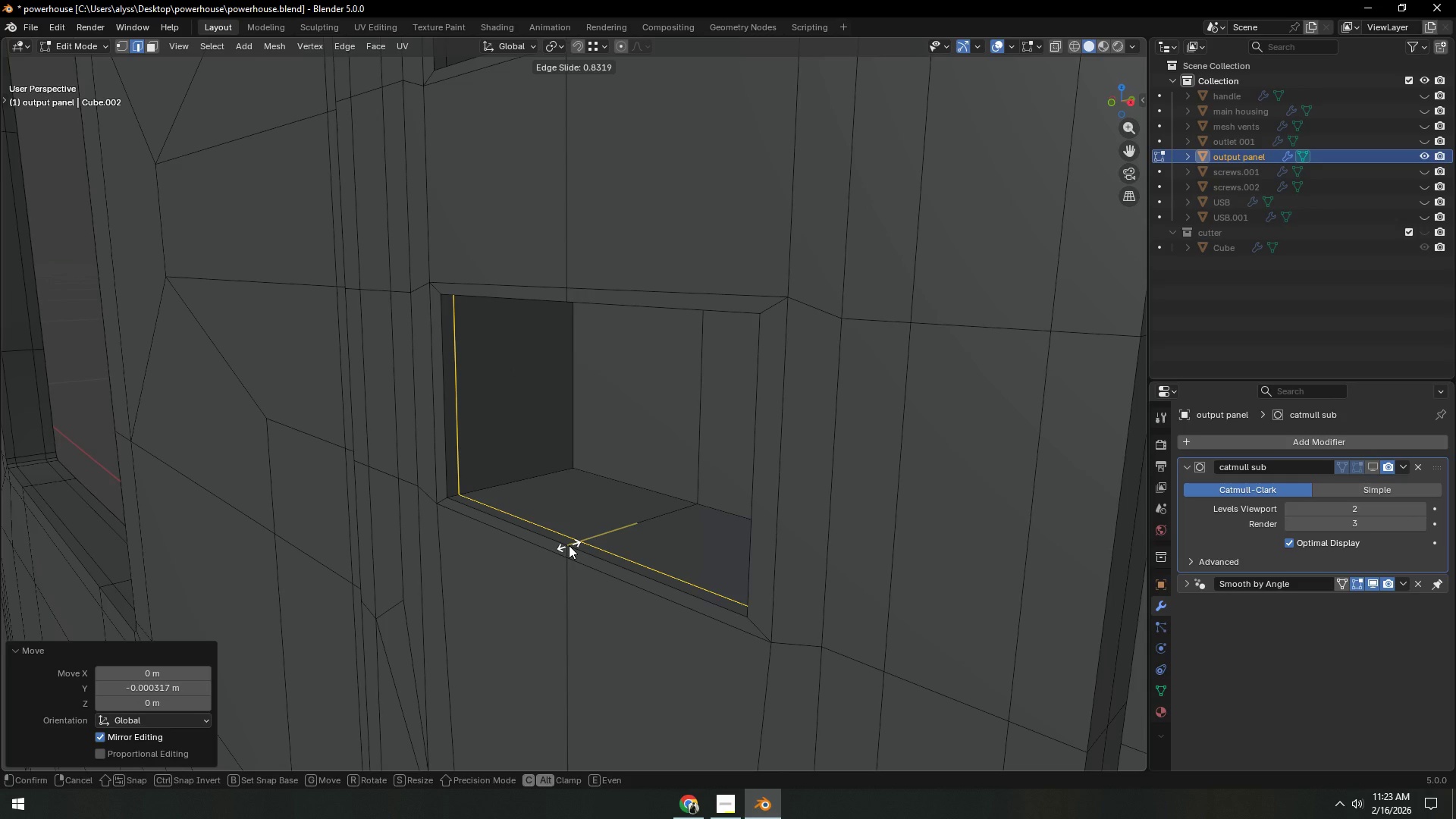 
left_click([569, 545])
 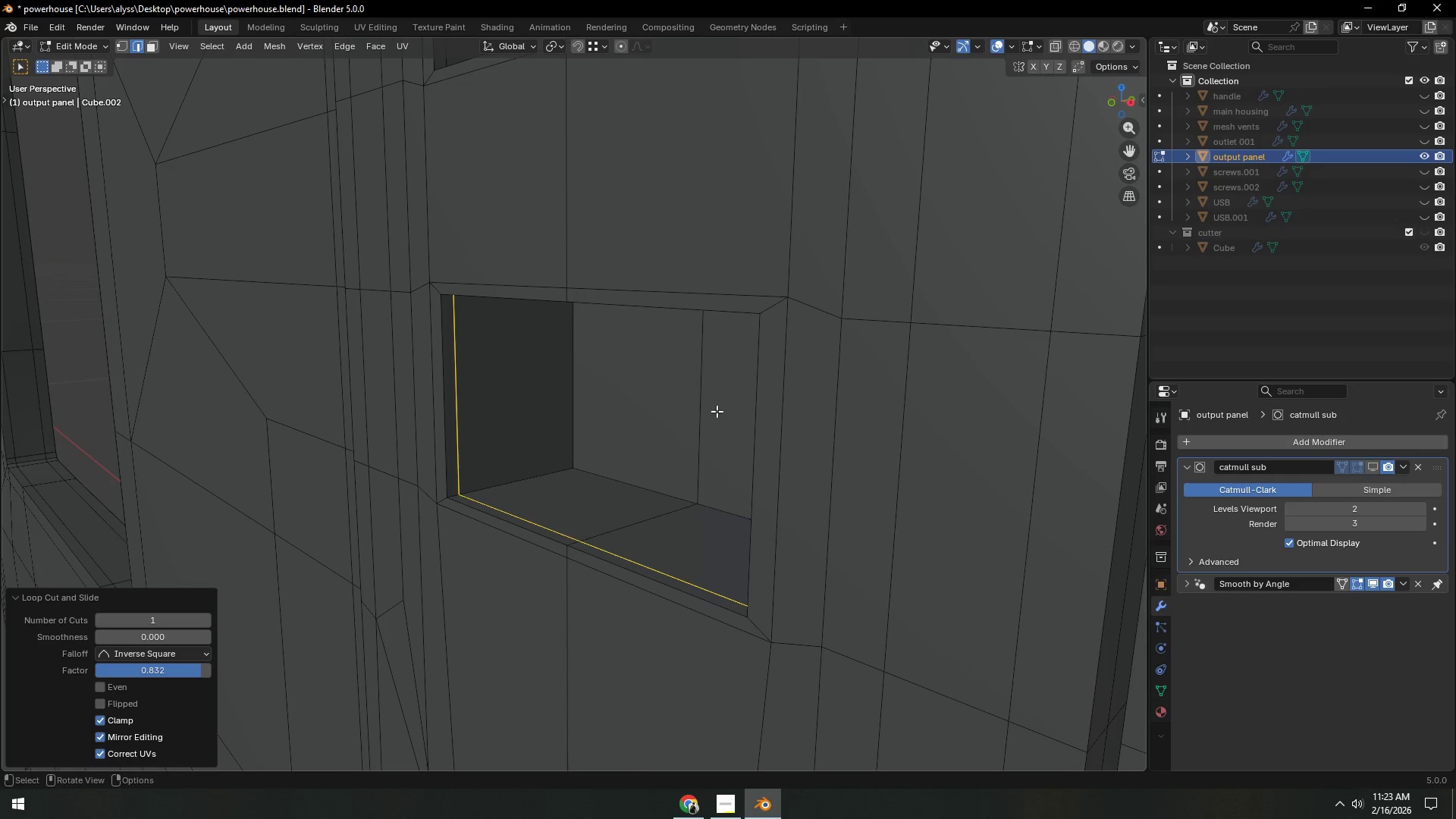 
scroll: coordinate [698, 423], scroll_direction: down, amount: 2.0
 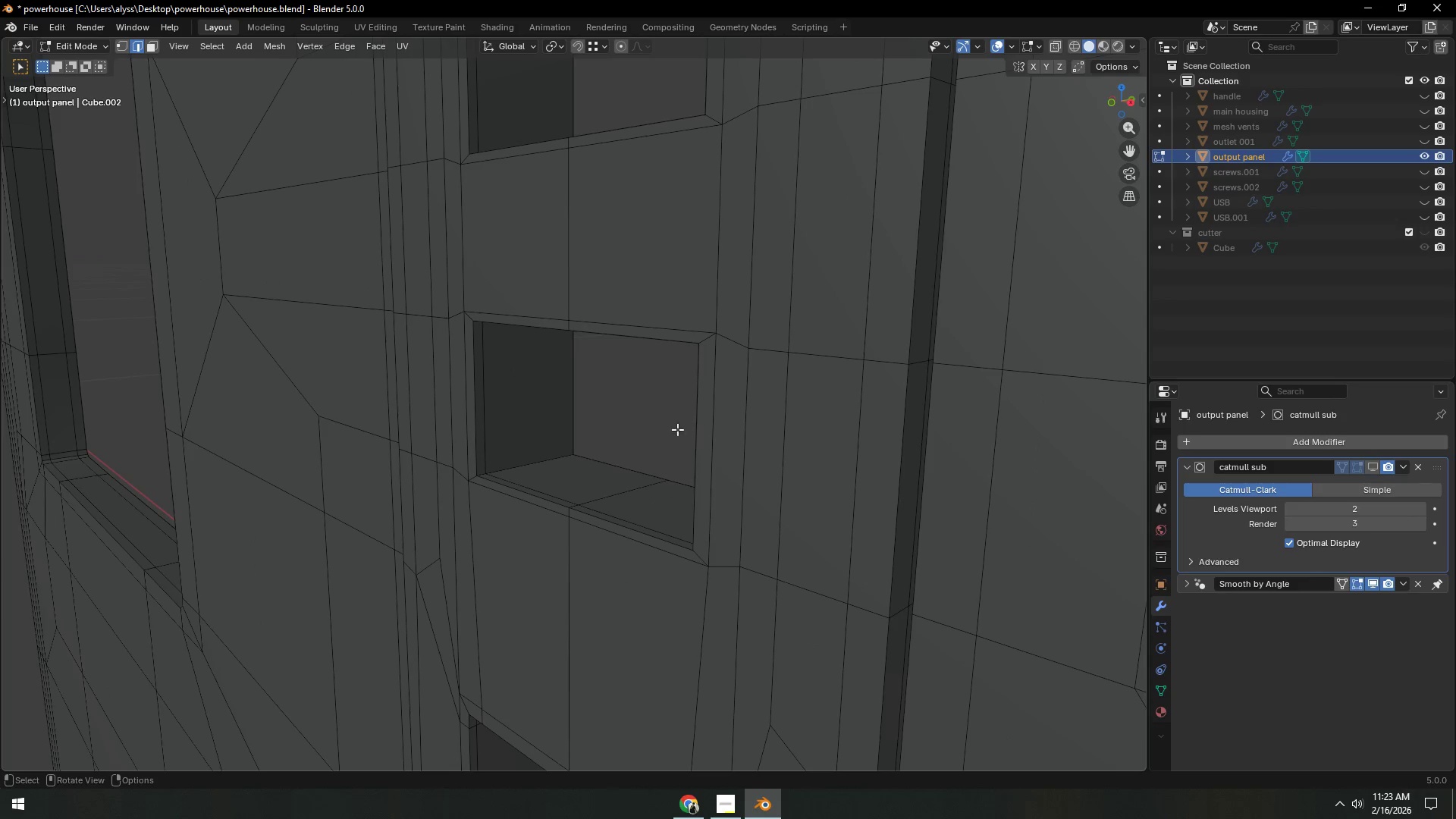 
left_click([716, 411])
 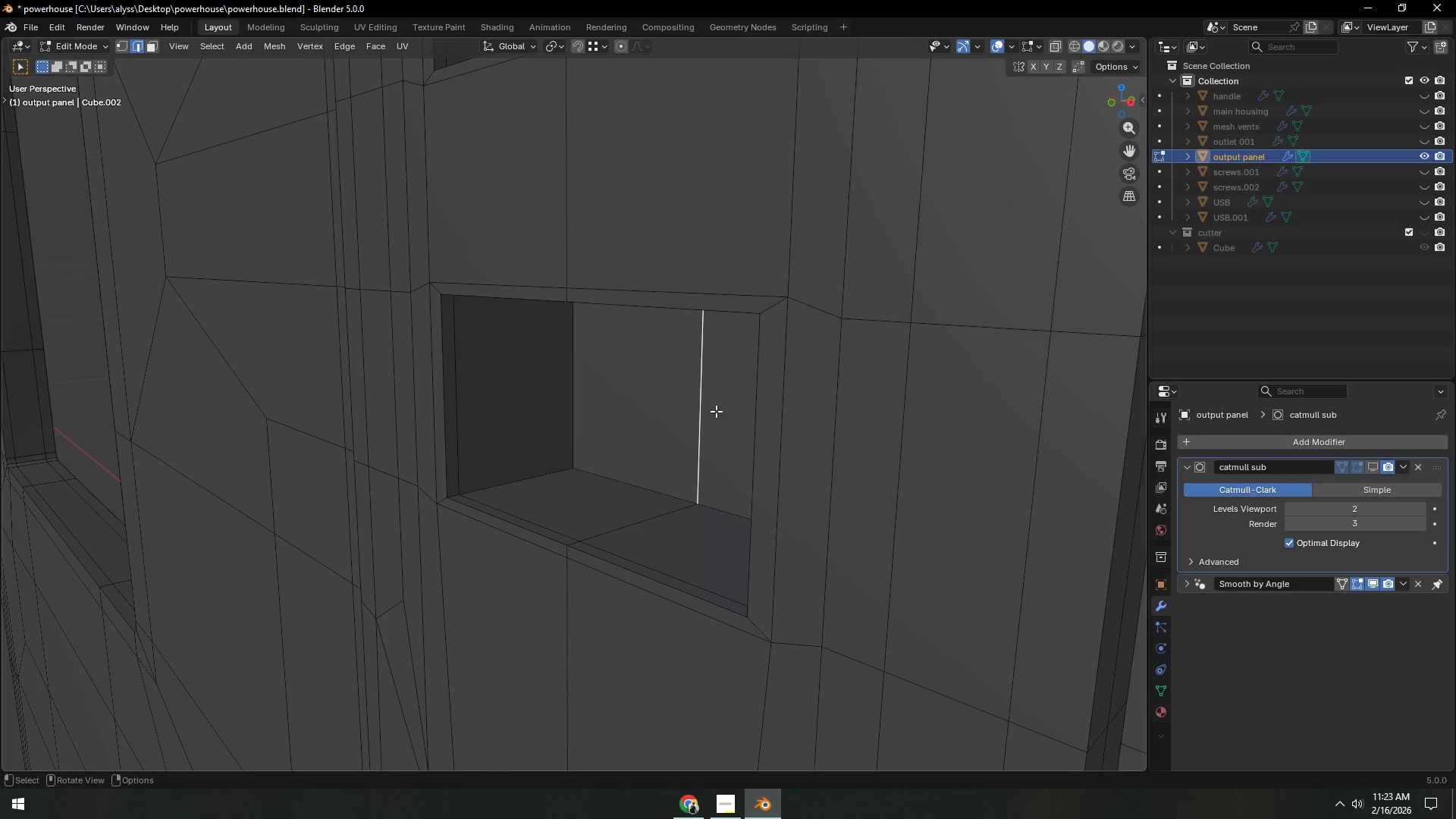 
key(X)
 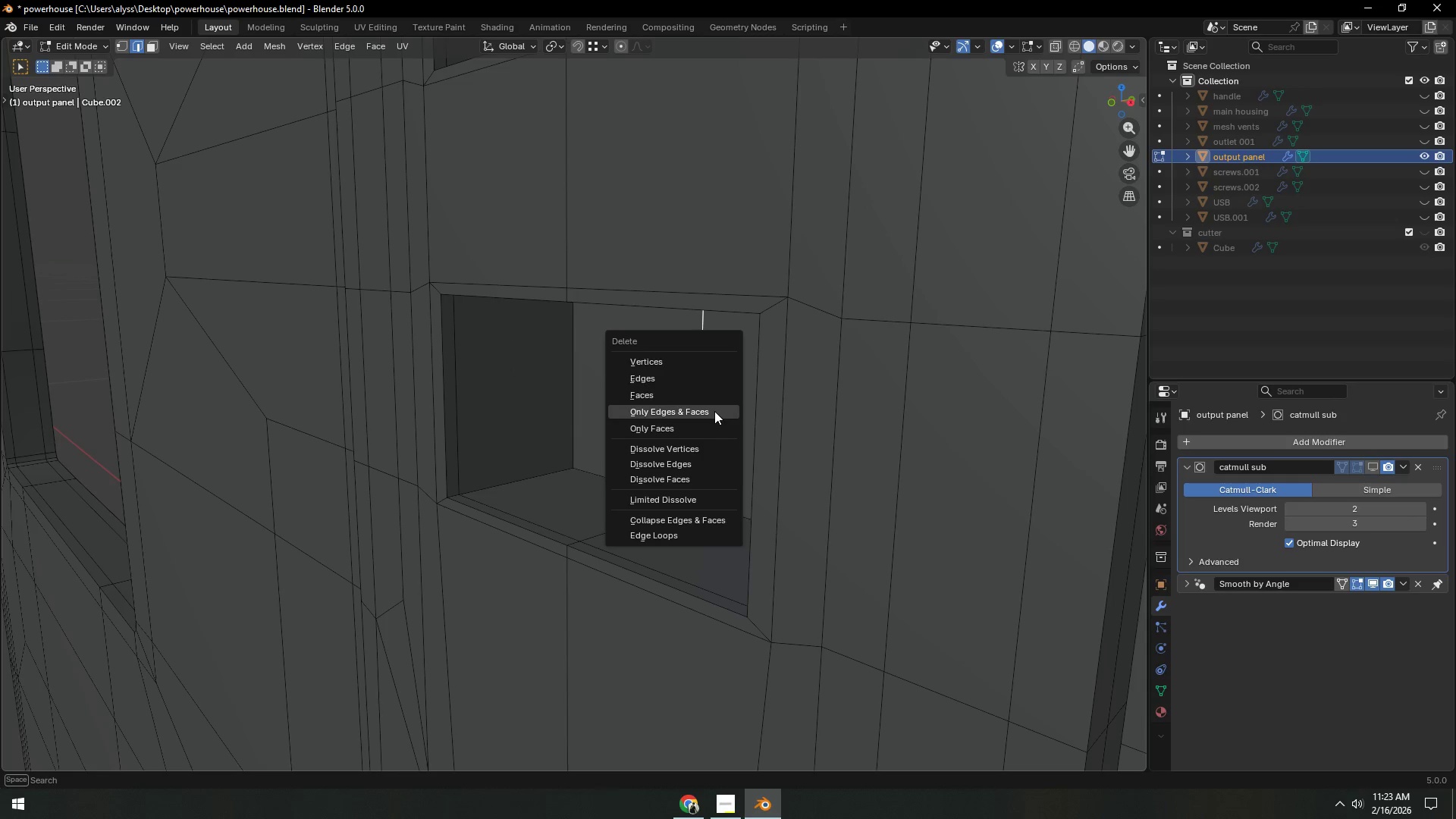 
left_click([714, 411])
 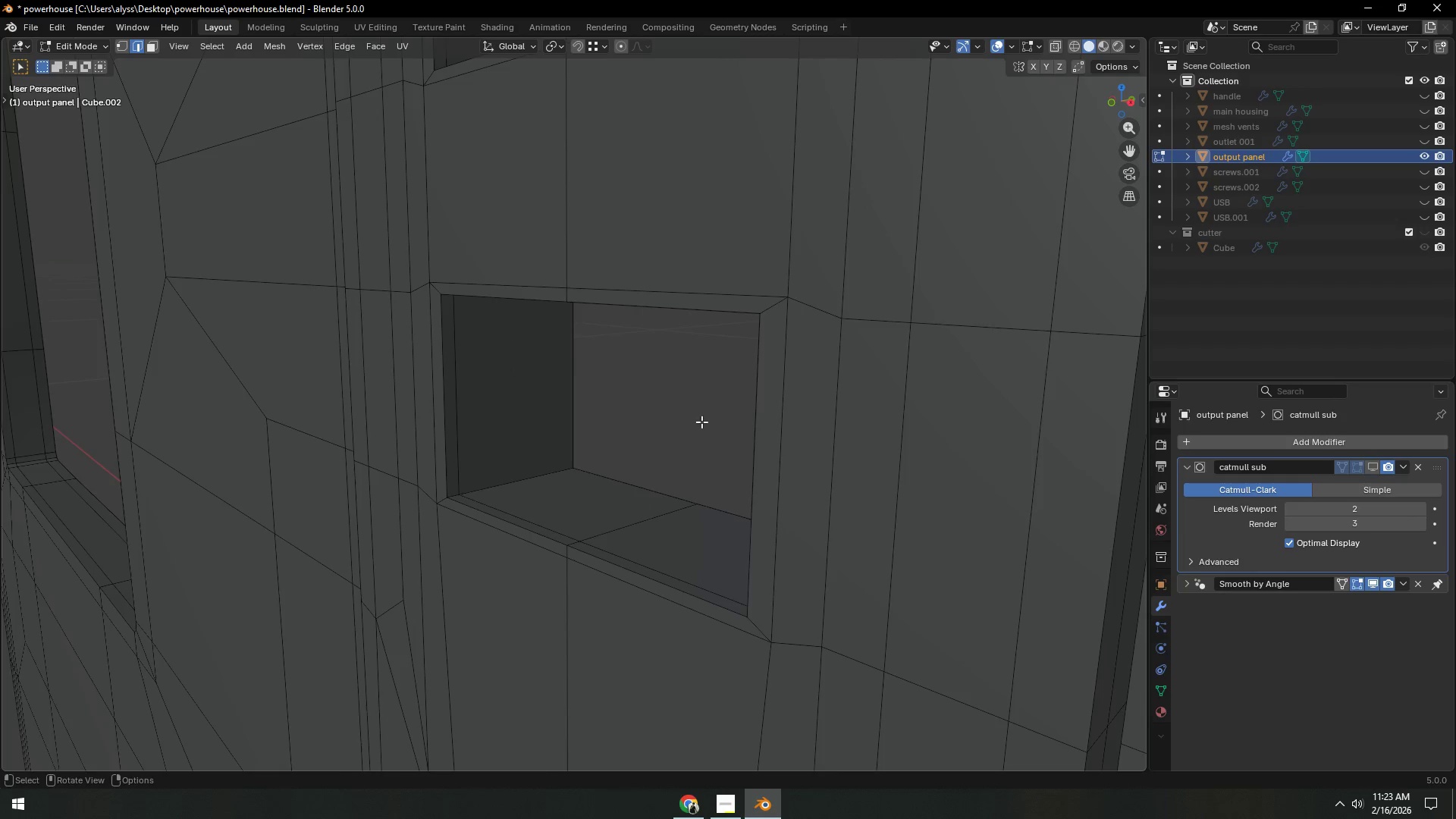 
key(Control+S)
 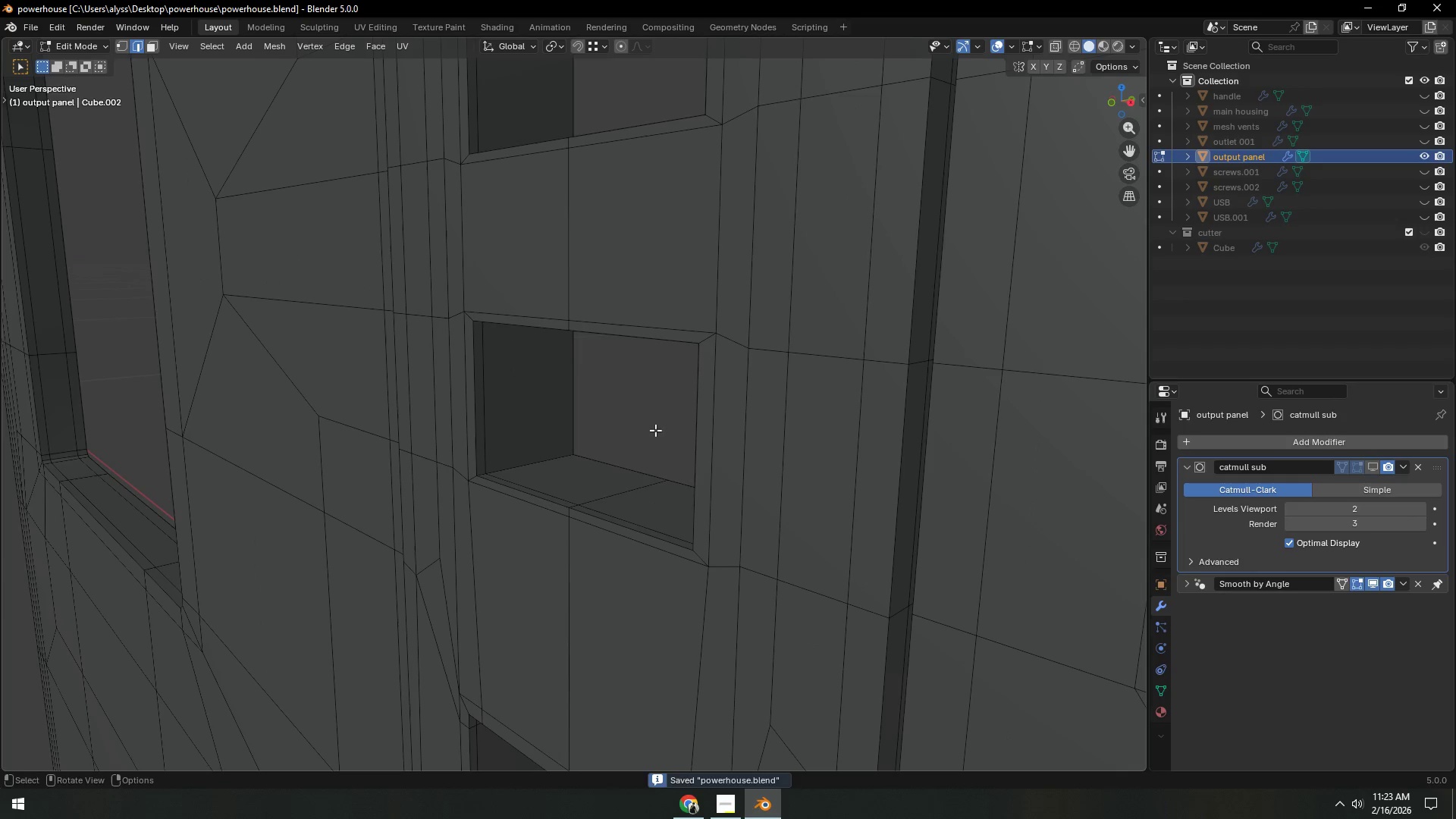 
left_click([654, 428])
 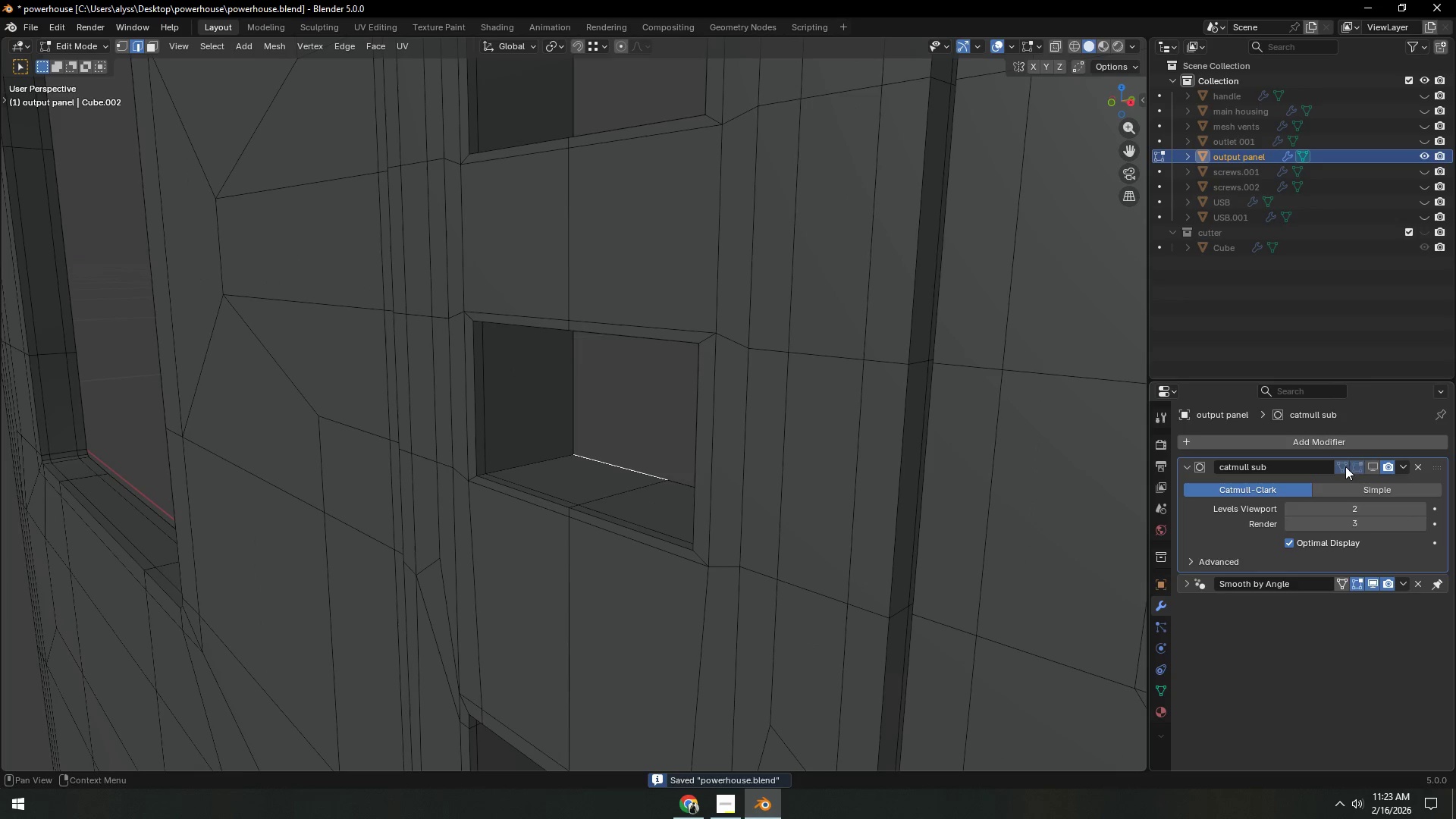 
left_click([1364, 462])
 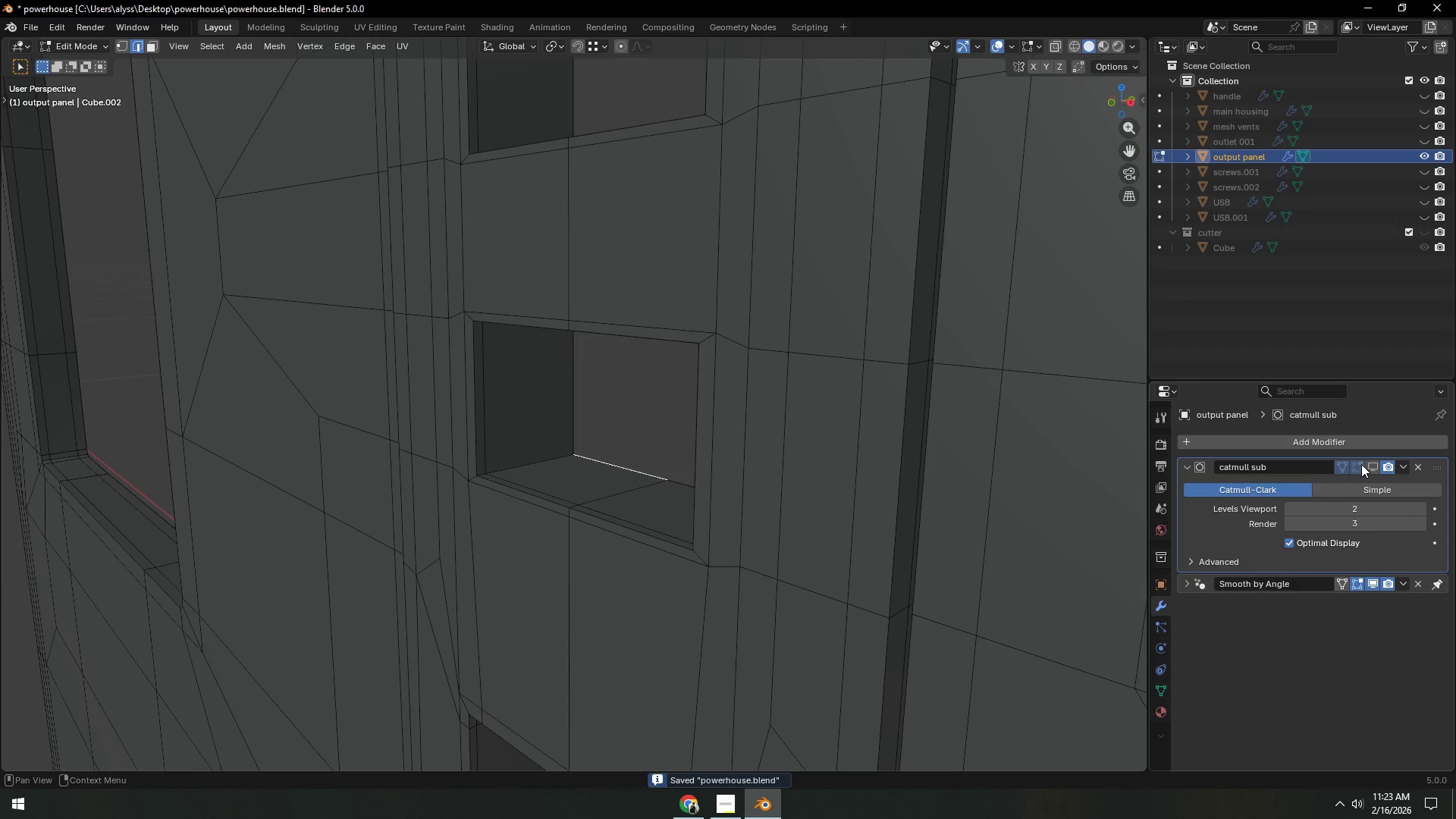 
double_click([1373, 464])
 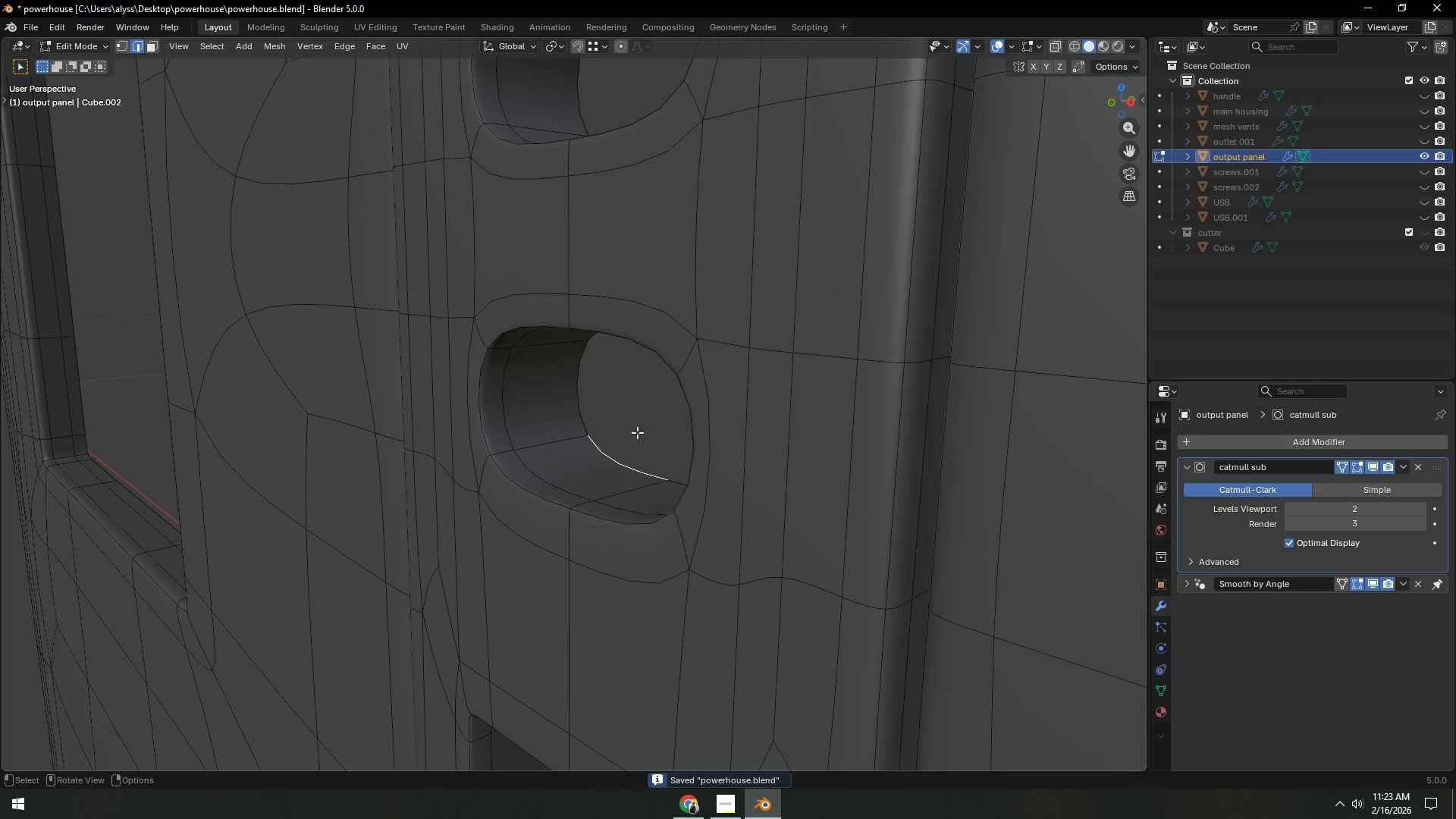 
key(Tab)
 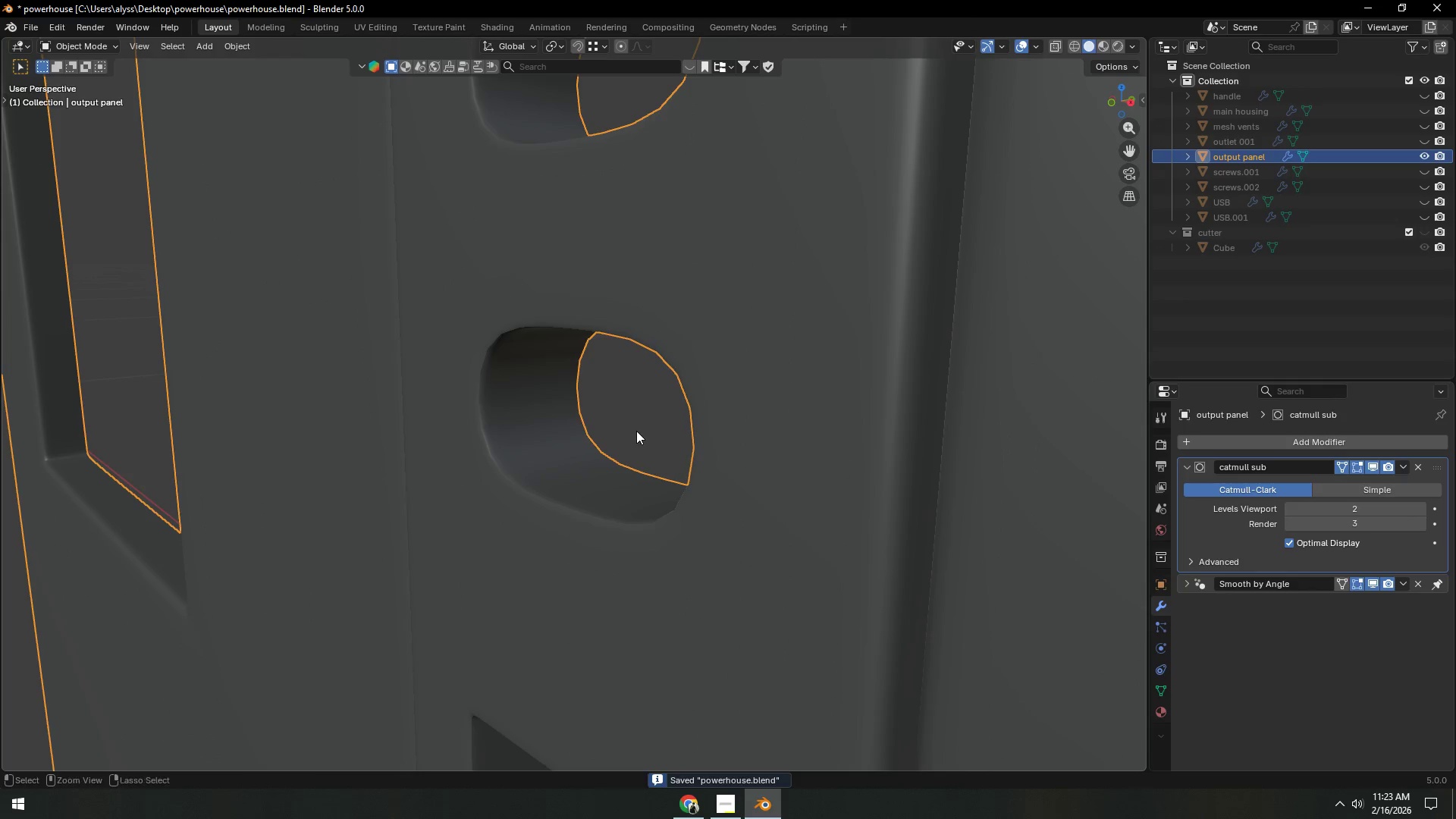 
scroll: coordinate [637, 438], scroll_direction: down, amount: 15.0
 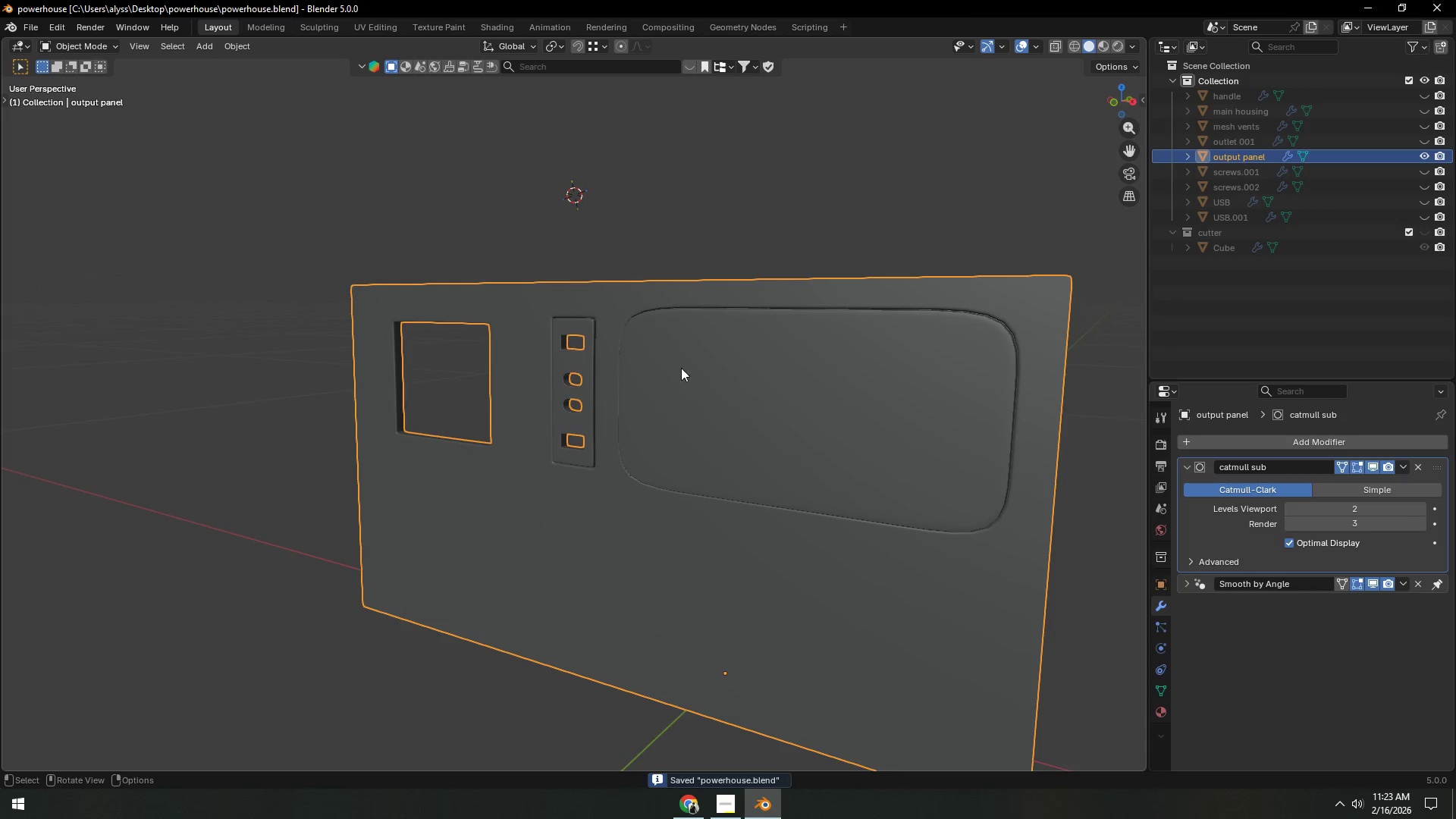 
key(Control+ControlLeft)
 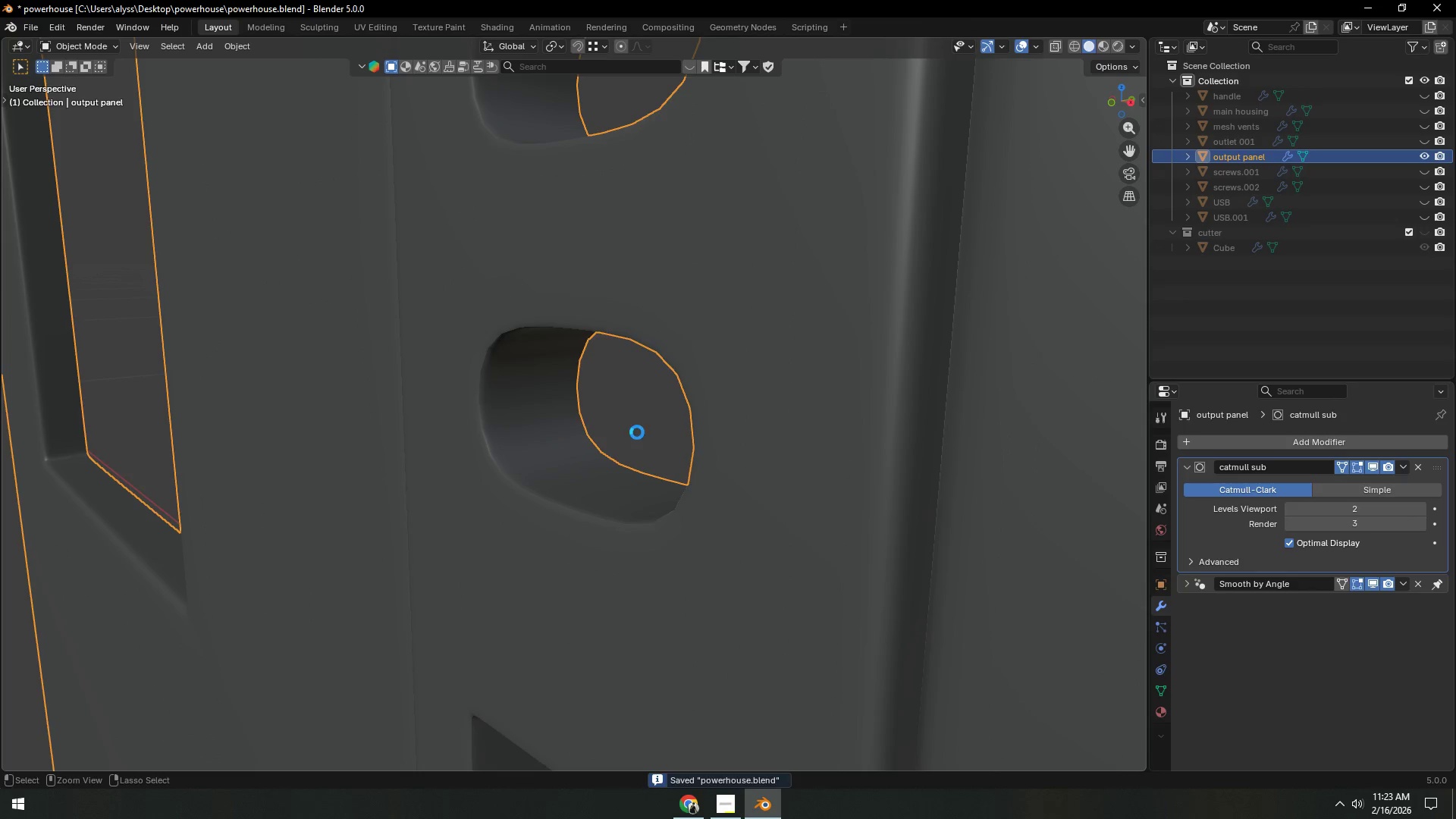 
key(Control+S)
 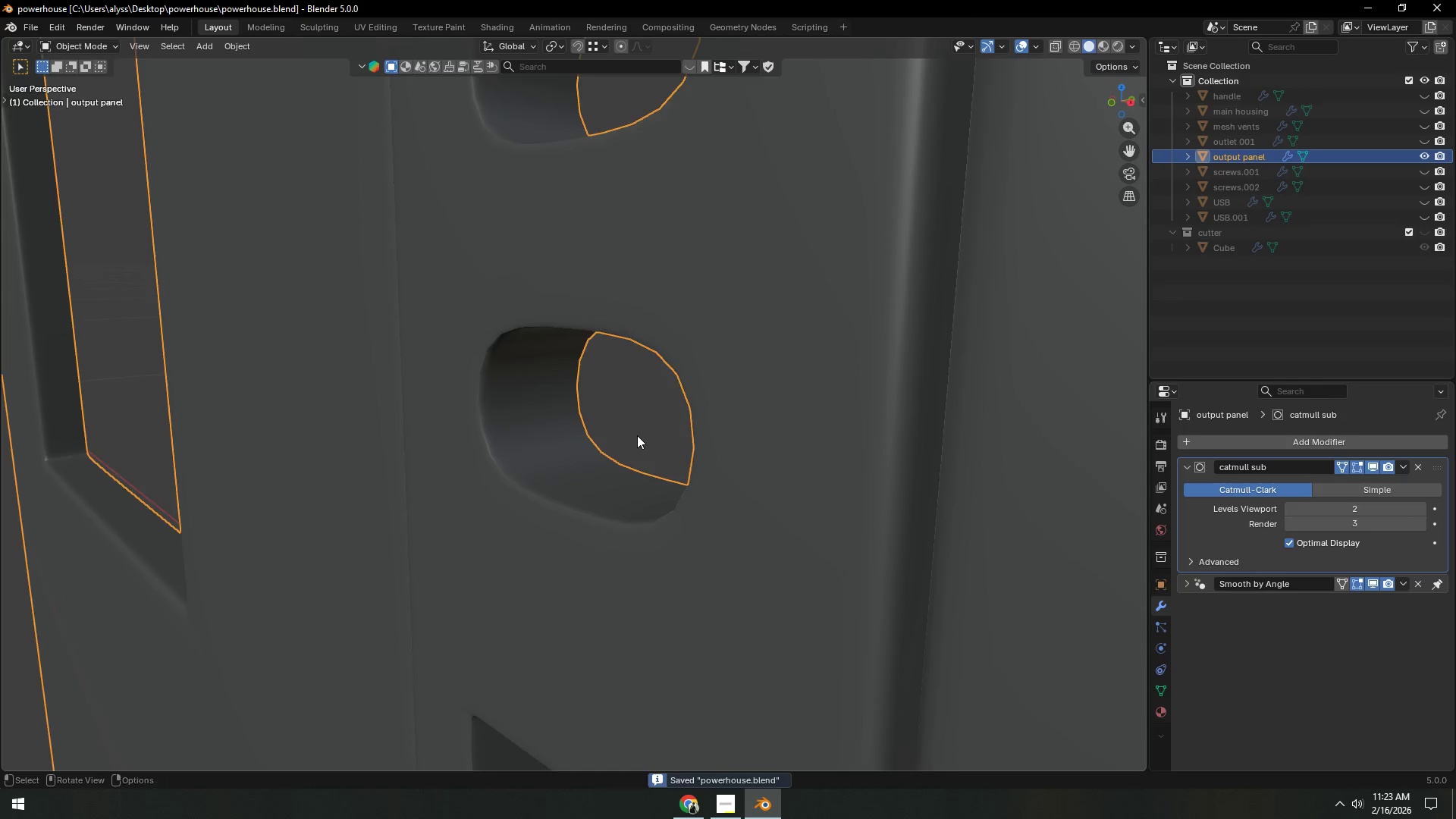 
left_click([717, 222])
 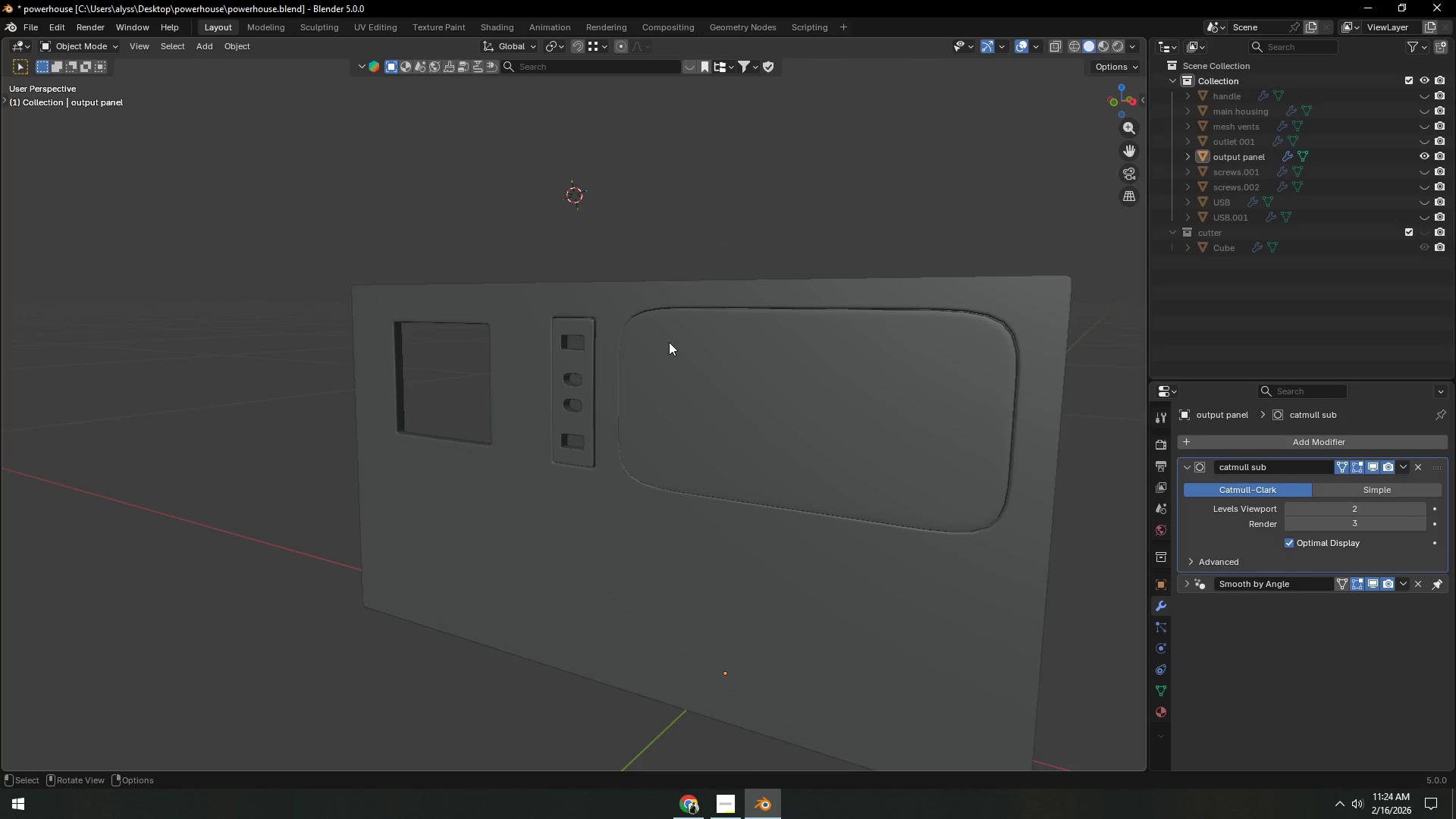 
wait(12.95)
 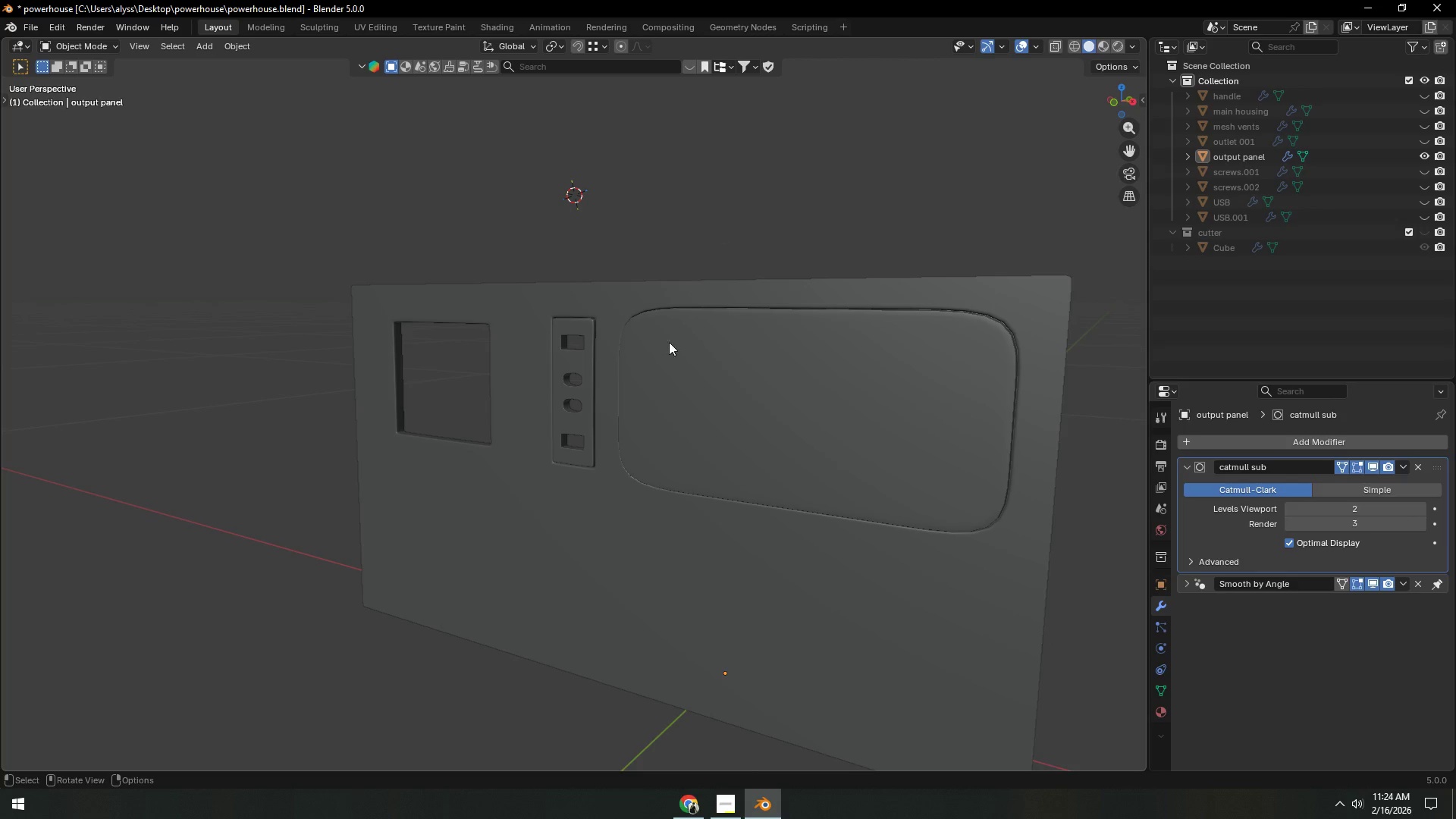 
scroll: coordinate [665, 419], scroll_direction: up, amount: 1.0
 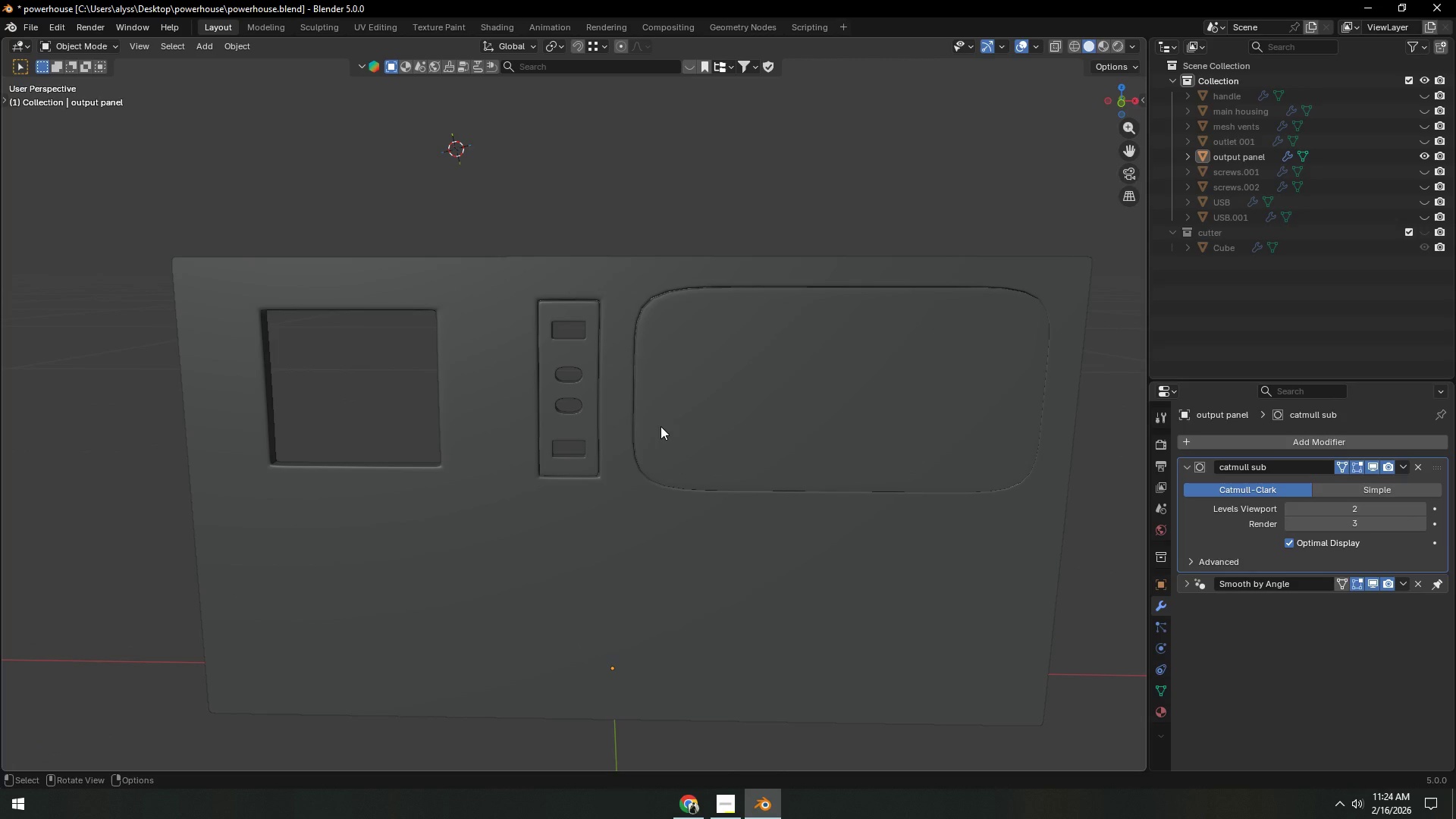 
wait(11.44)
 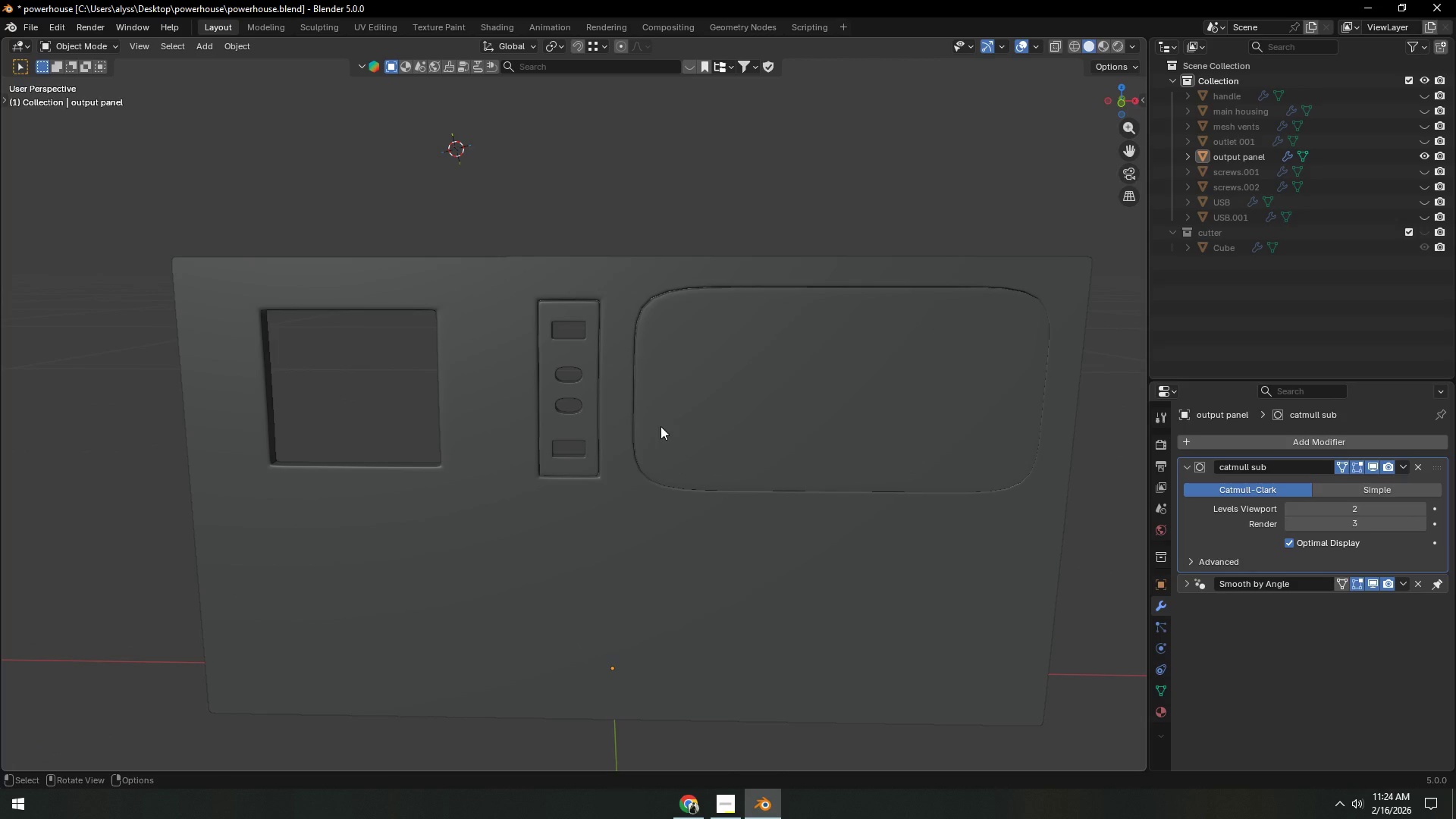 
scroll: coordinate [574, 444], scroll_direction: up, amount: 6.0
 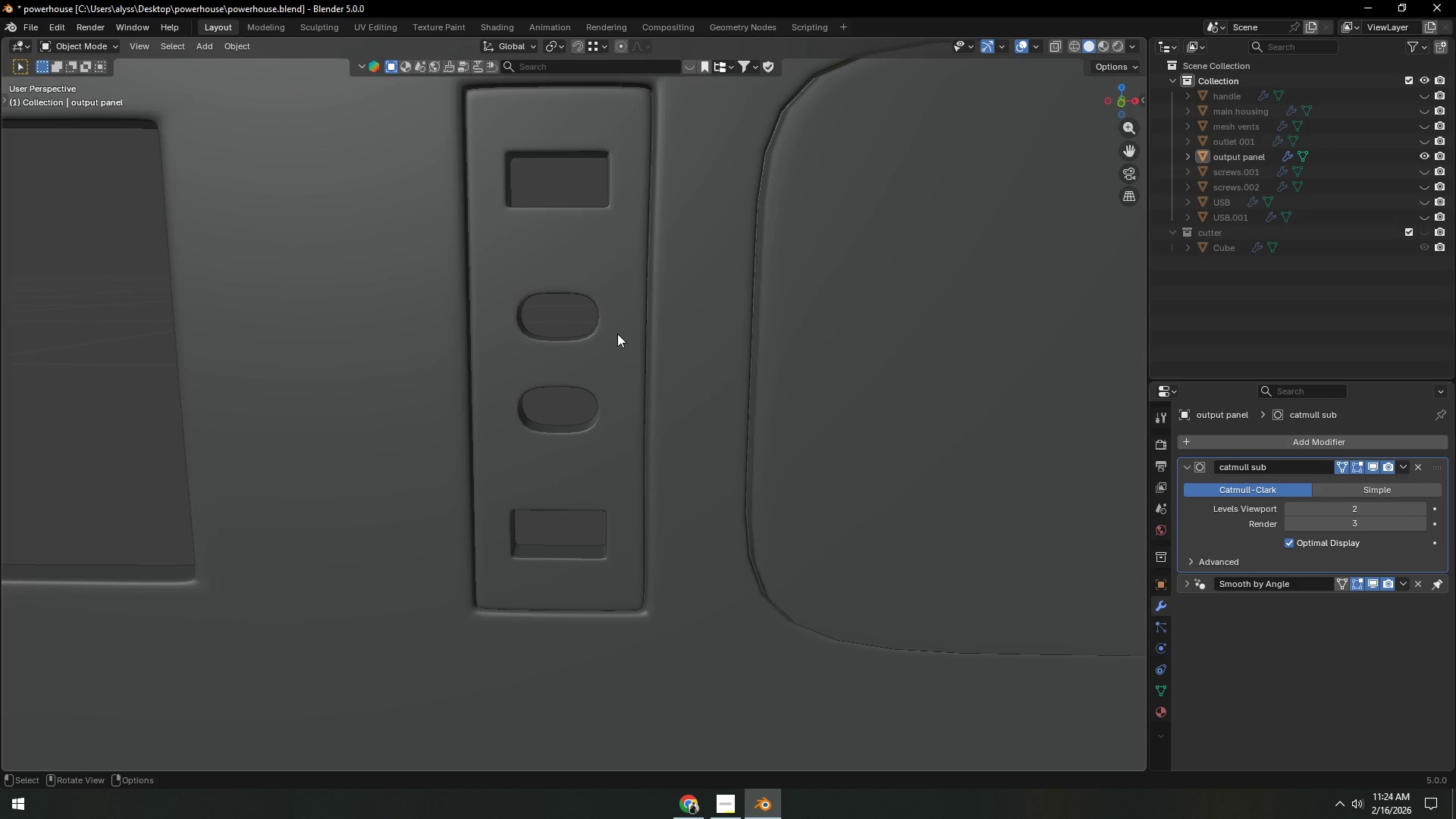 
key(Tab)
 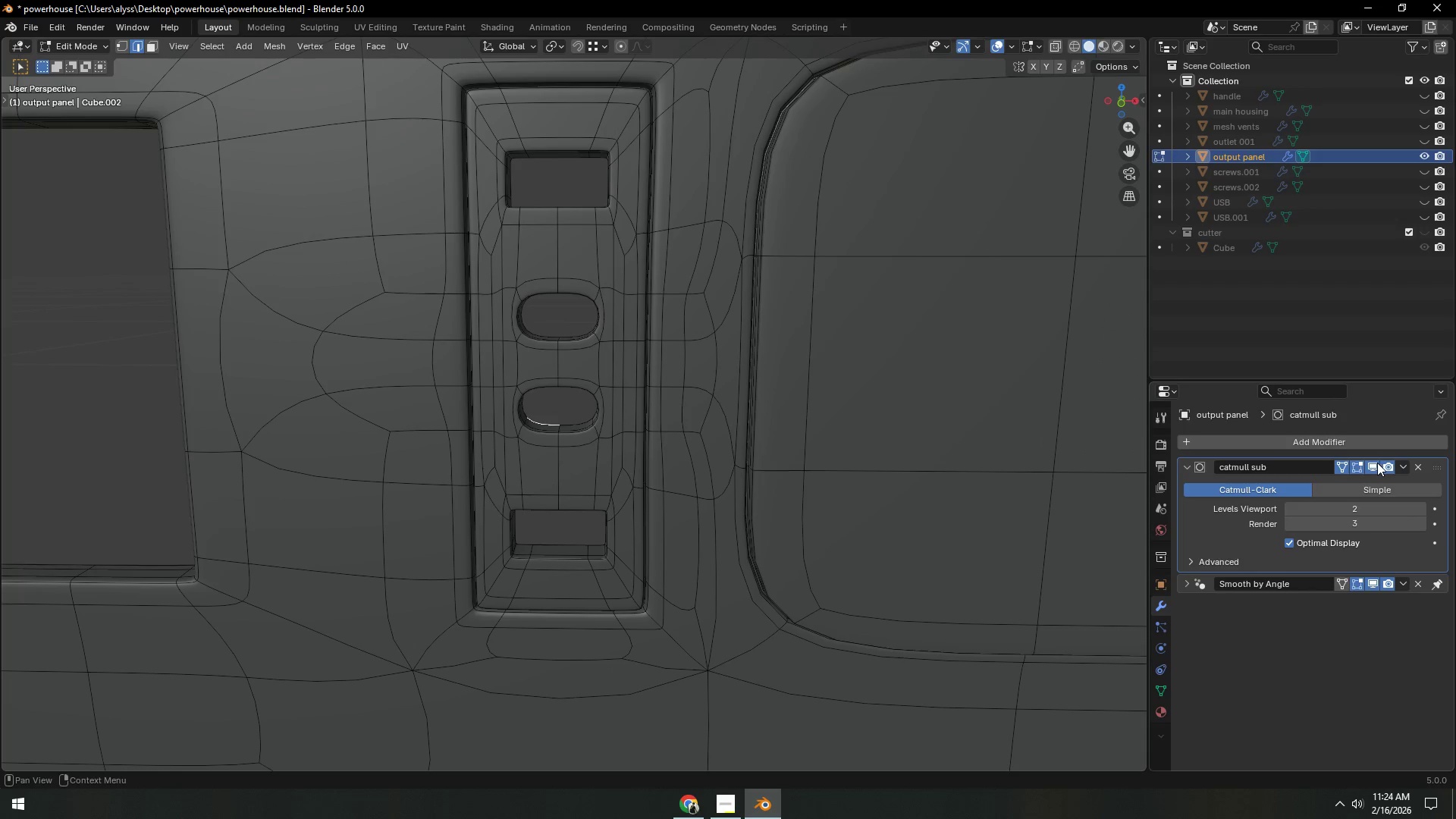 
scroll: coordinate [610, 454], scroll_direction: up, amount: 7.0
 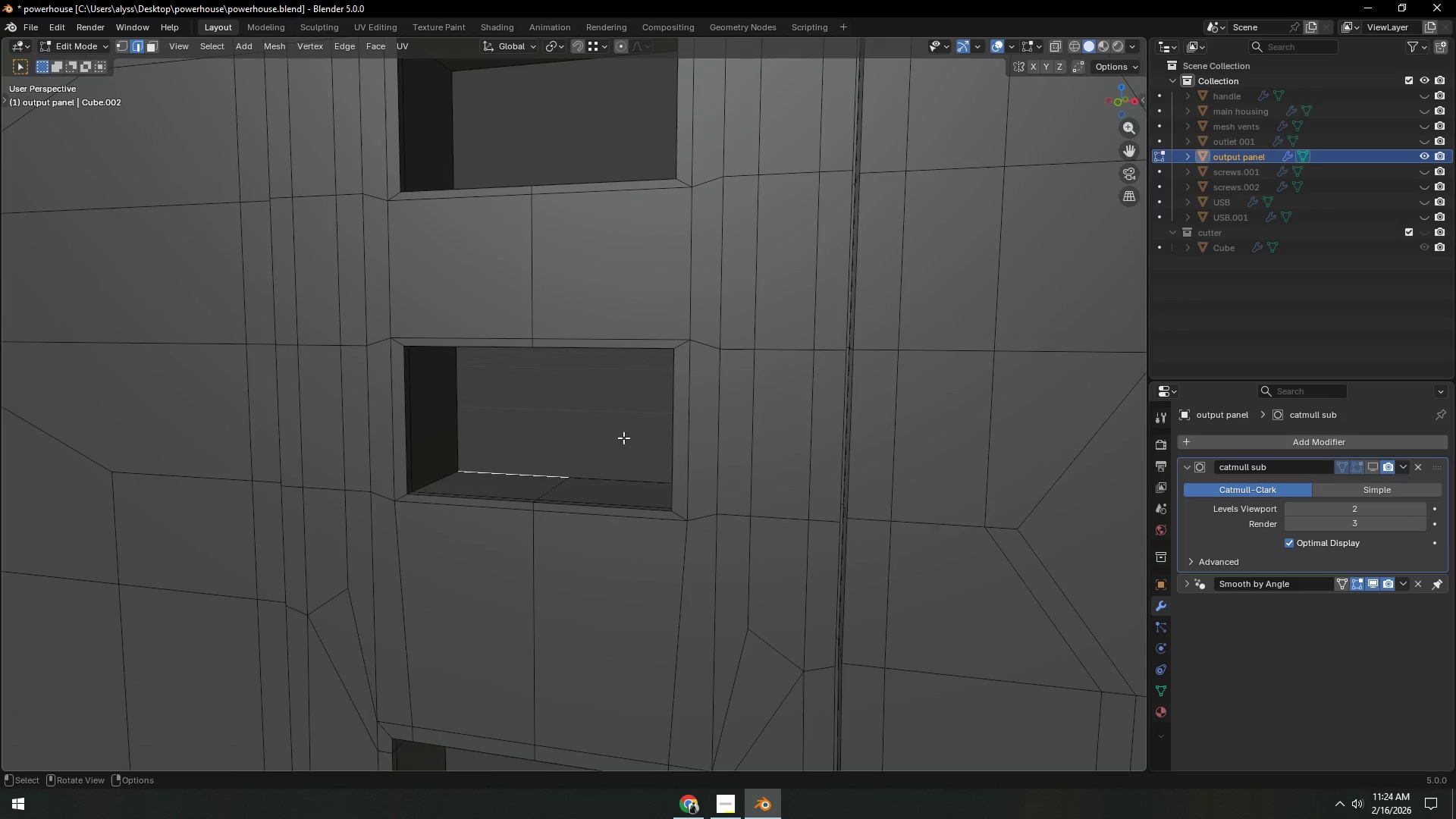 
left_click([1376, 466])
 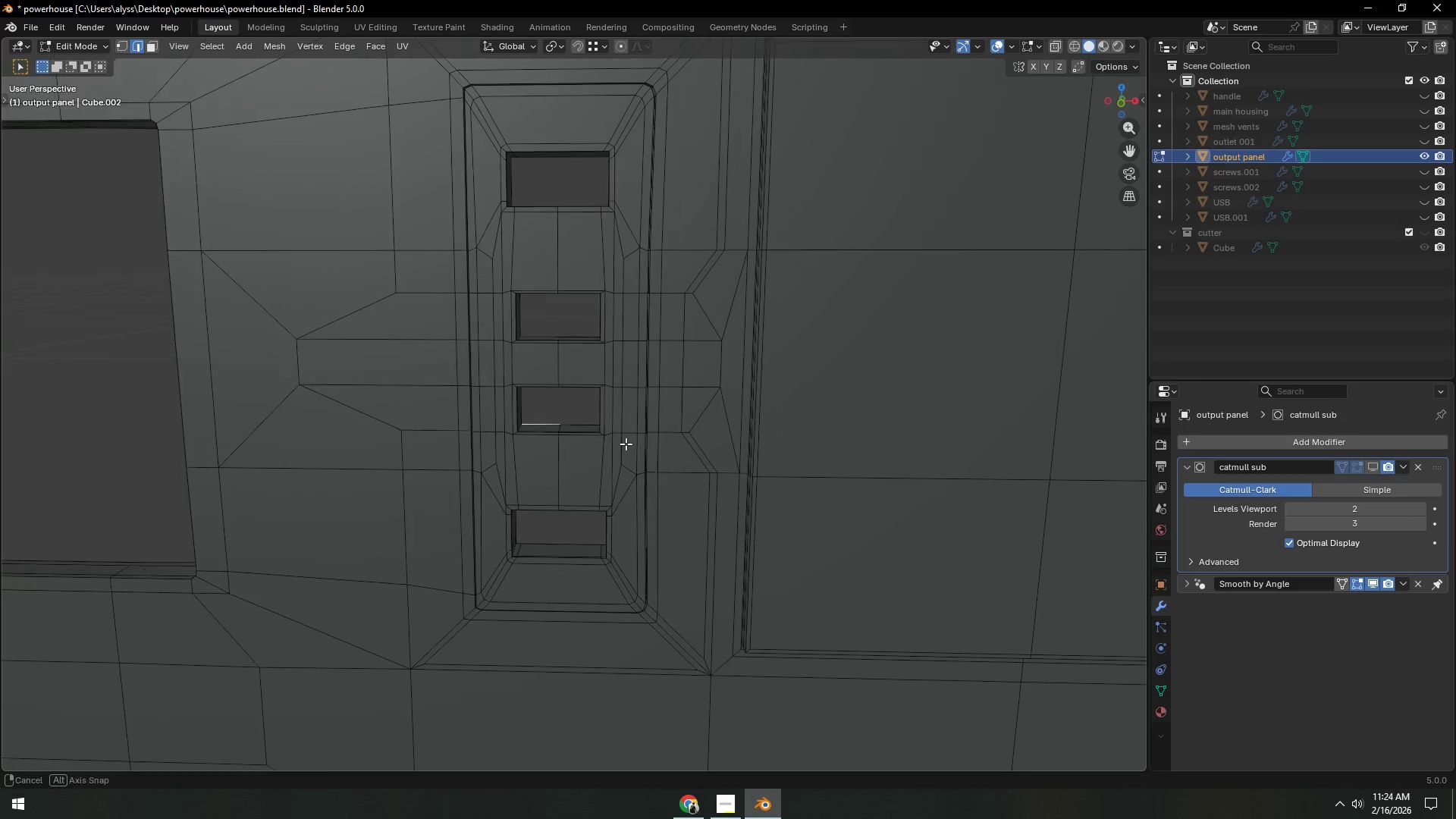 
key(3)
 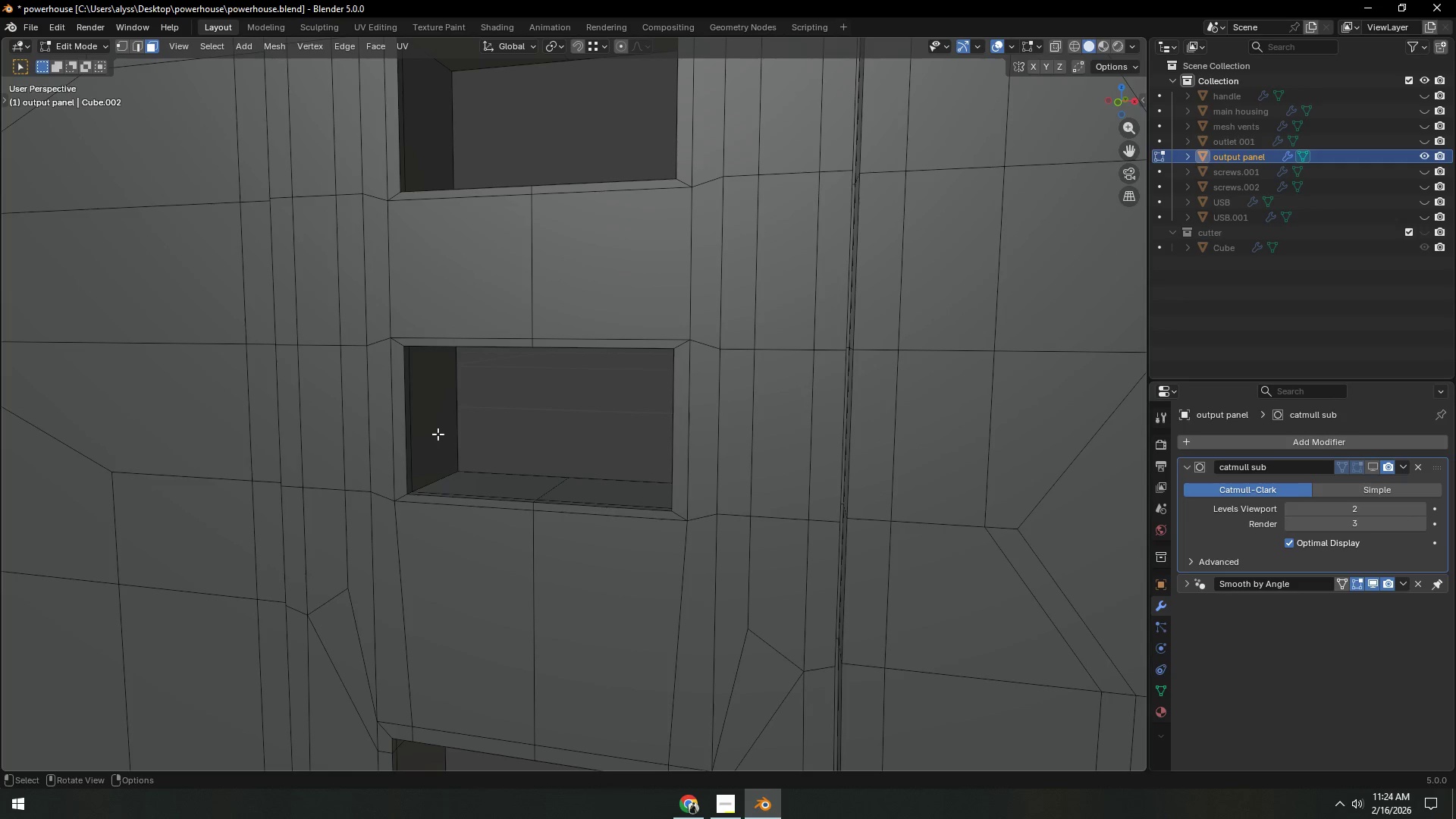 
left_click([438, 434])
 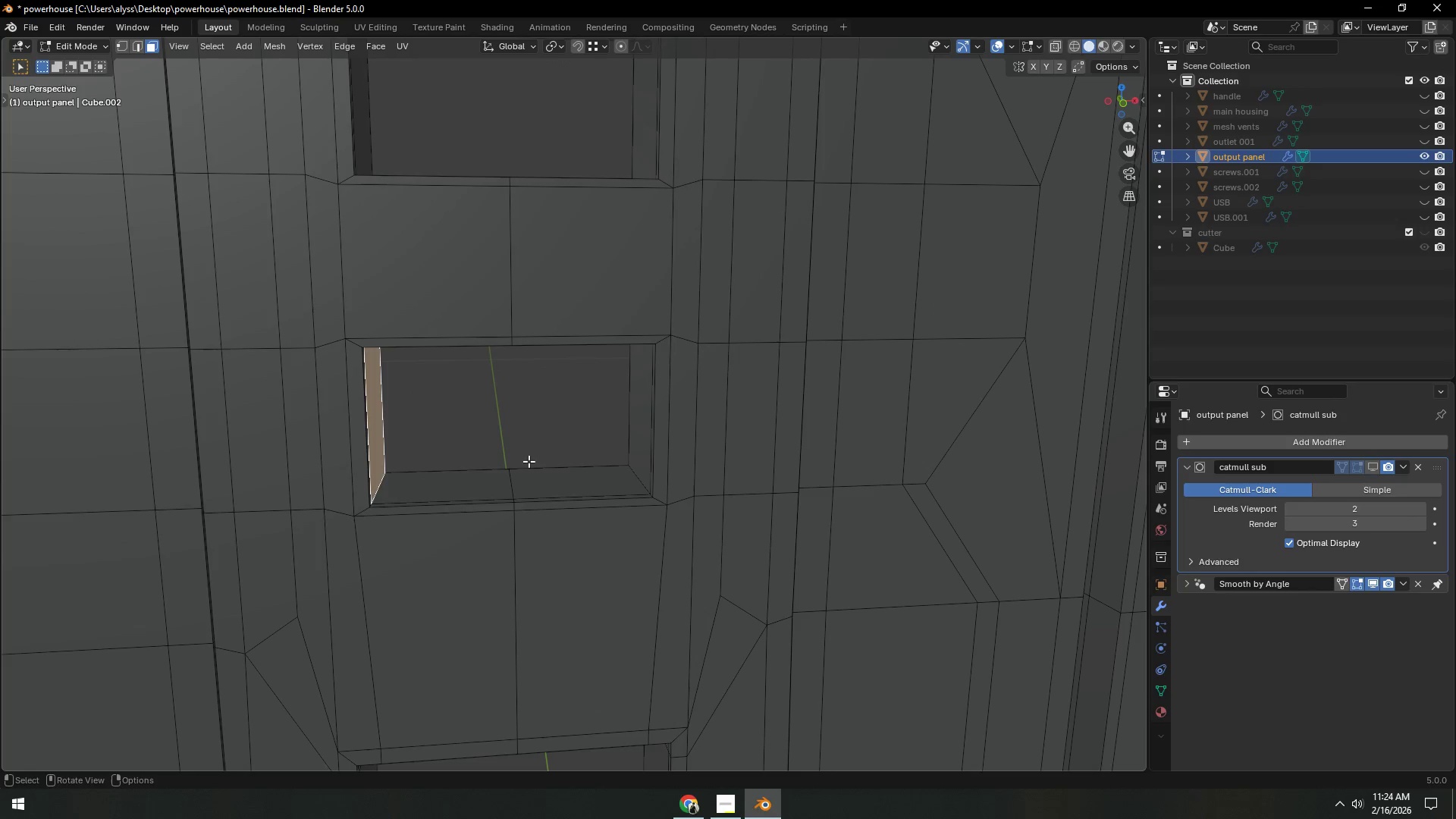 
scroll: coordinate [630, 457], scroll_direction: down, amount: 2.0
 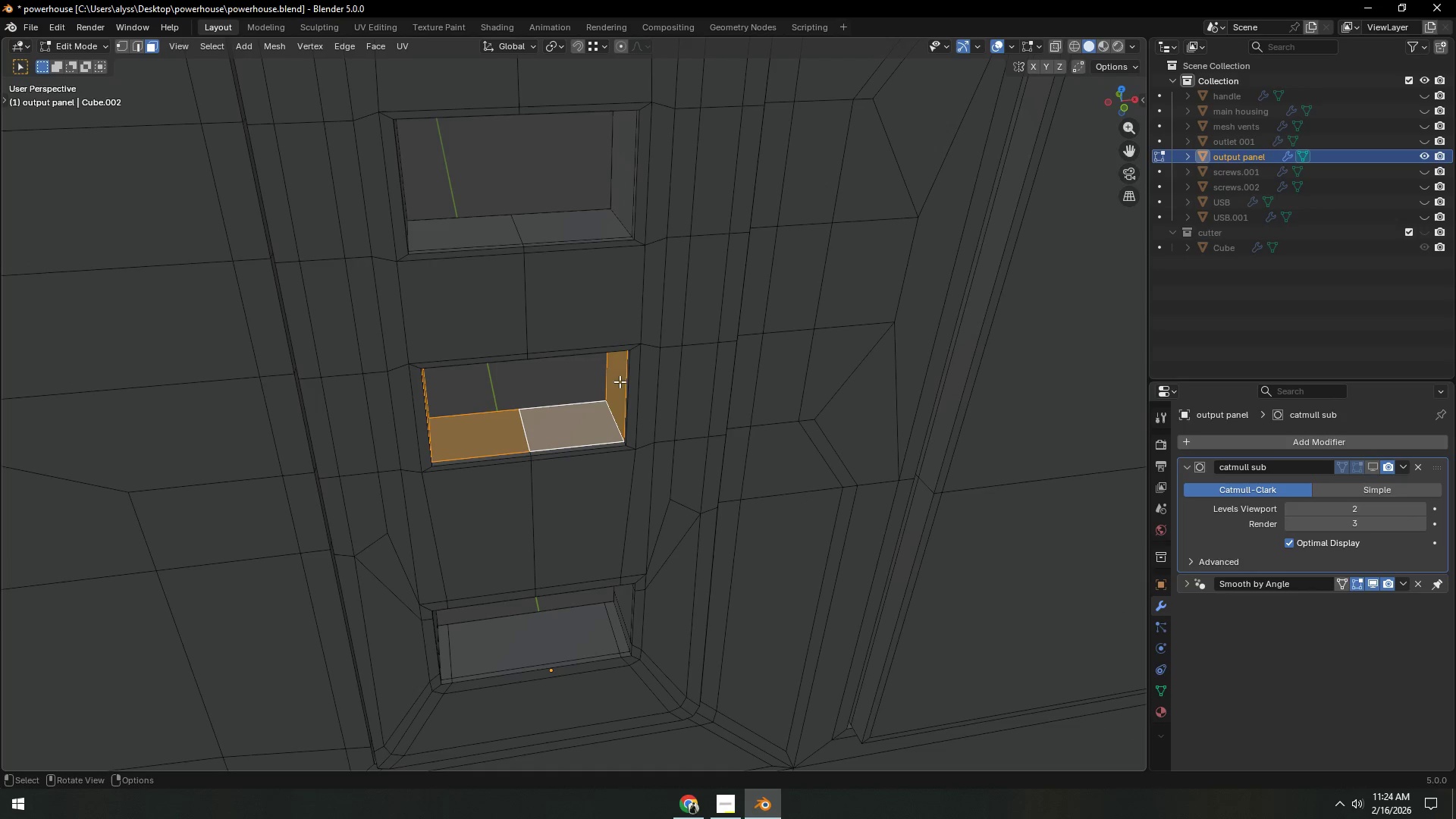 
hold_key(key=AltLeft, duration=0.53)
 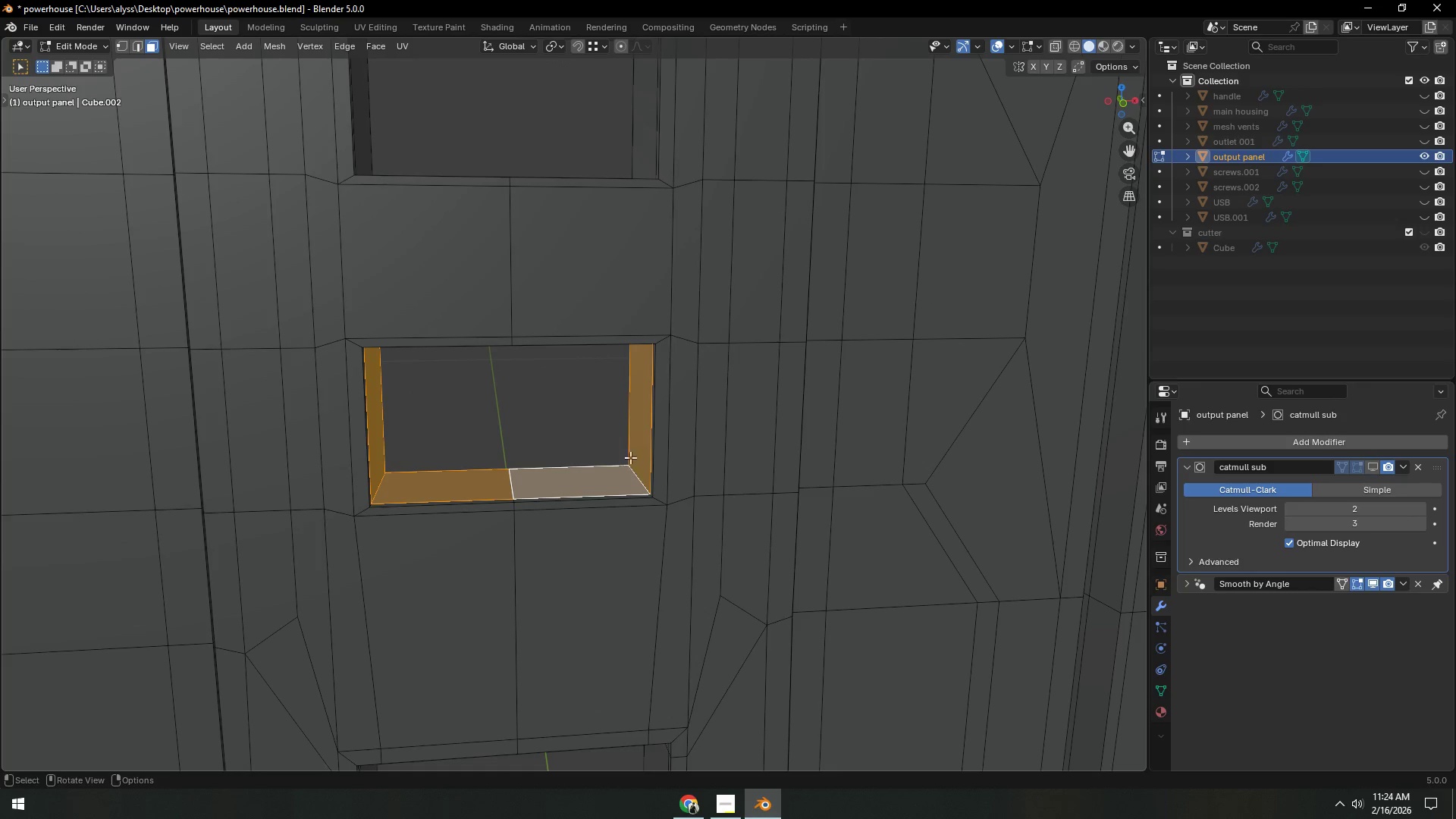 
hold_key(key=ShiftLeft, duration=1.12)
hold_key(key=AltLeft, duration=0.95)
left_click([615, 224])
 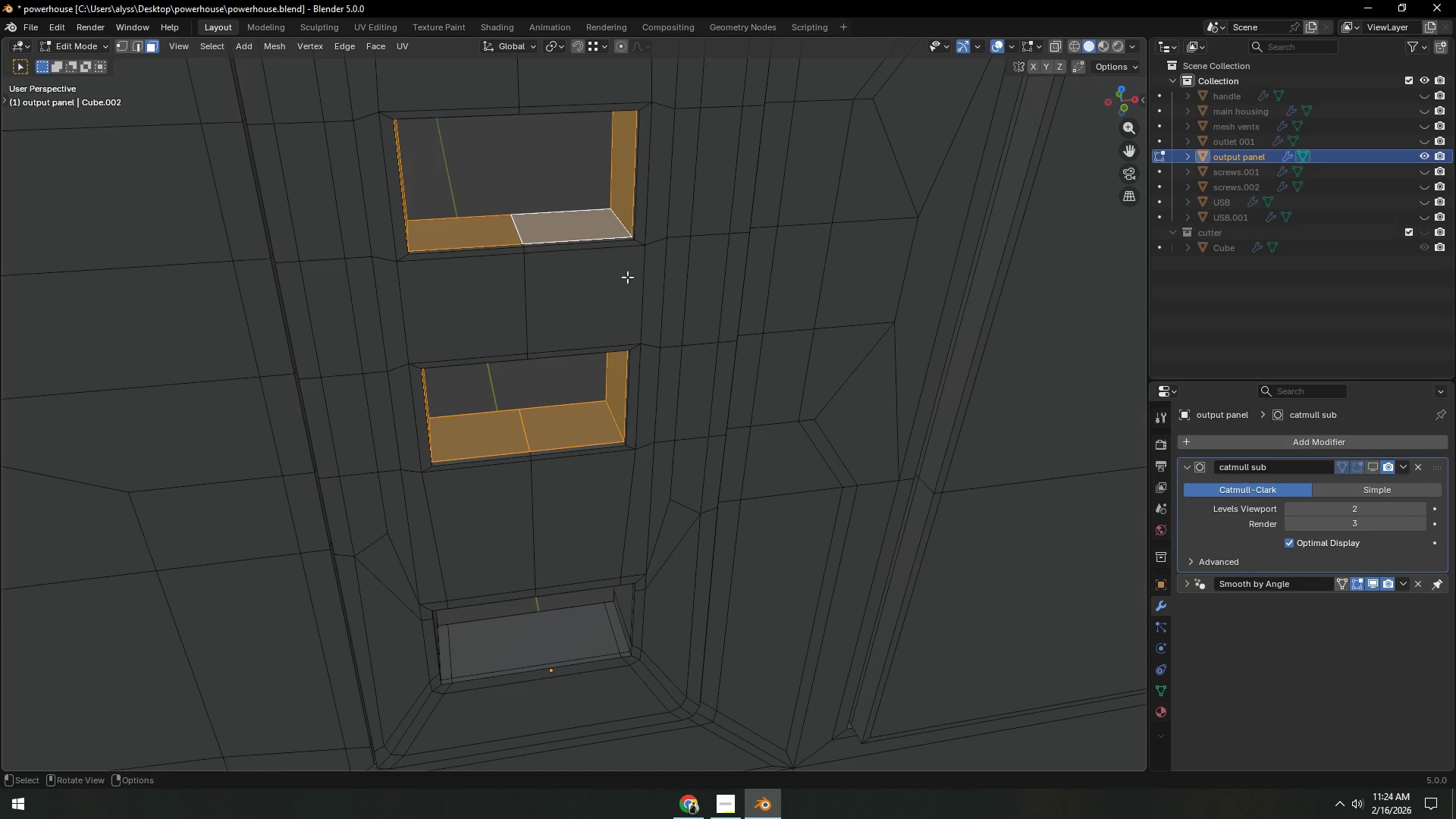 
 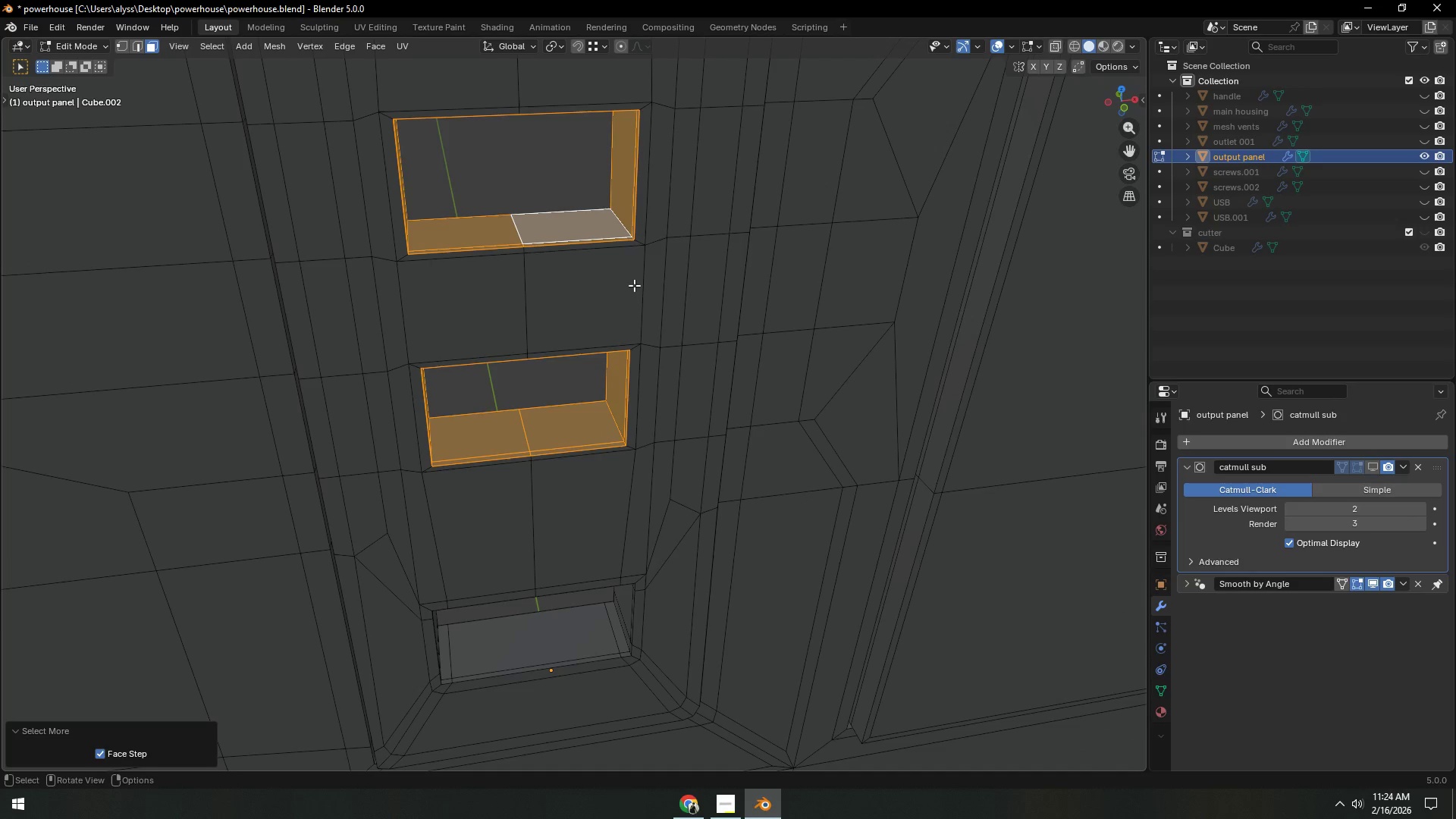 
 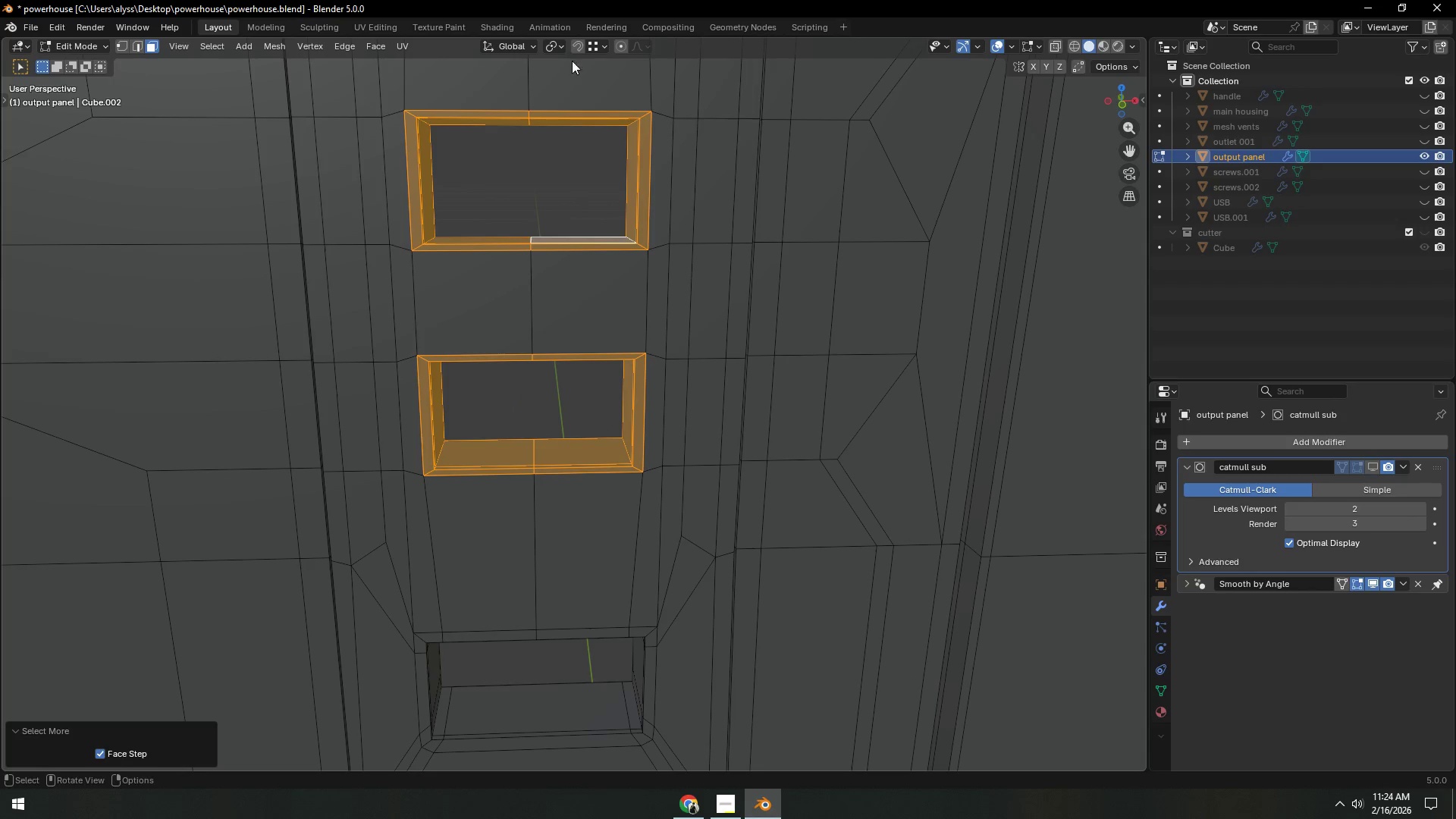 
left_click([554, 44])
 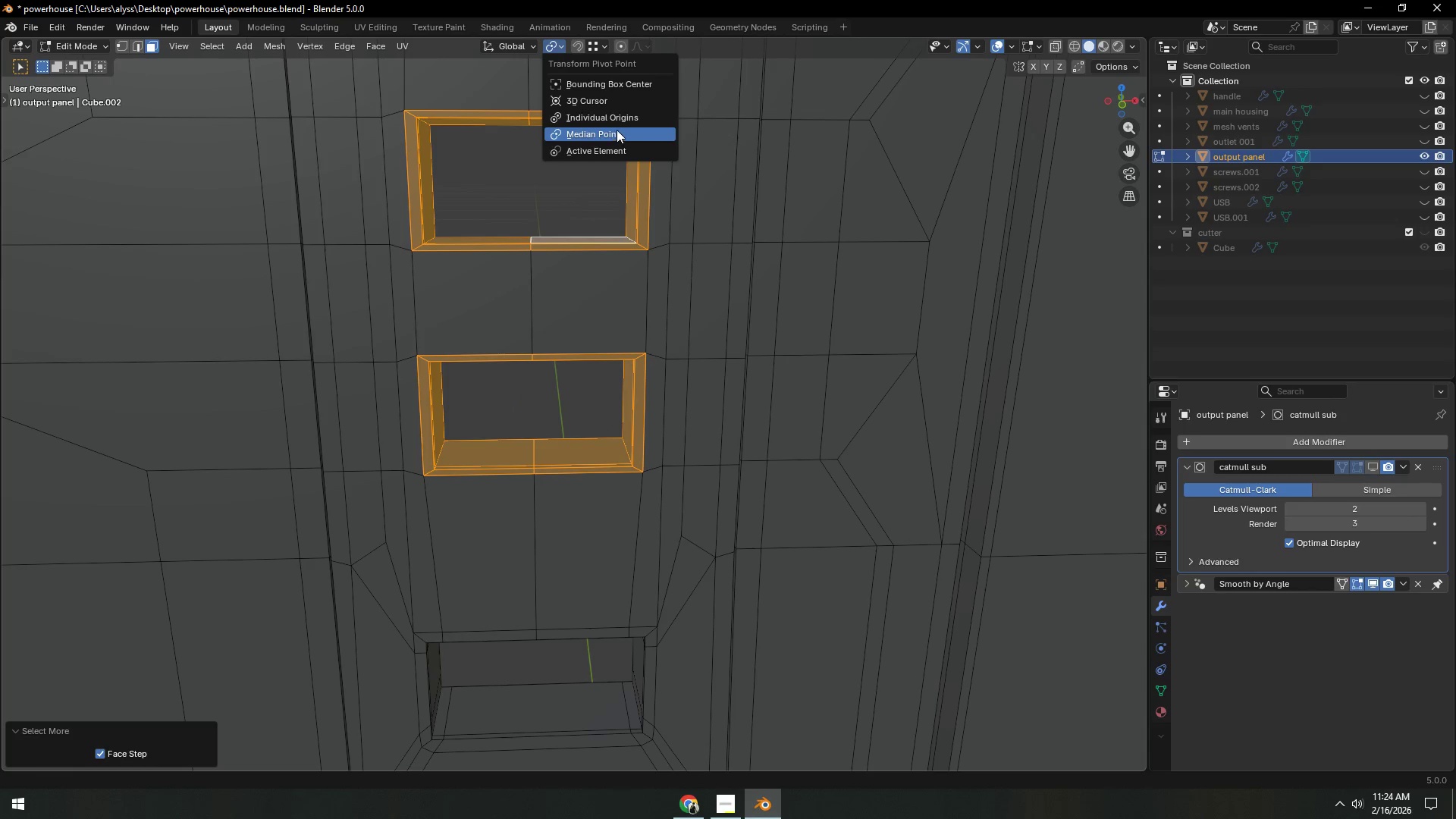 
scroll: coordinate [708, 316], scroll_direction: down, amount: 2.0
 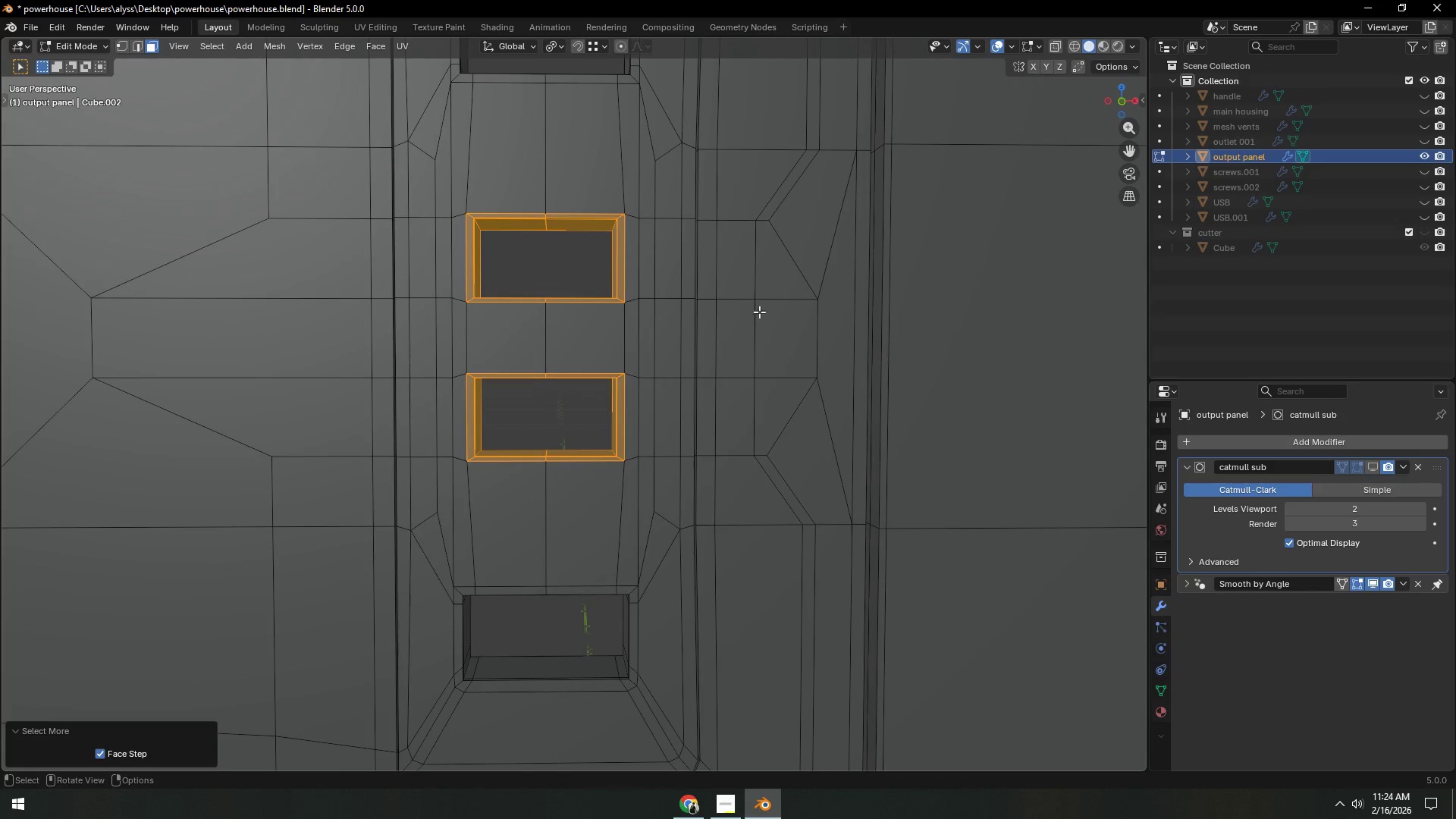 
left_click([618, 118])
 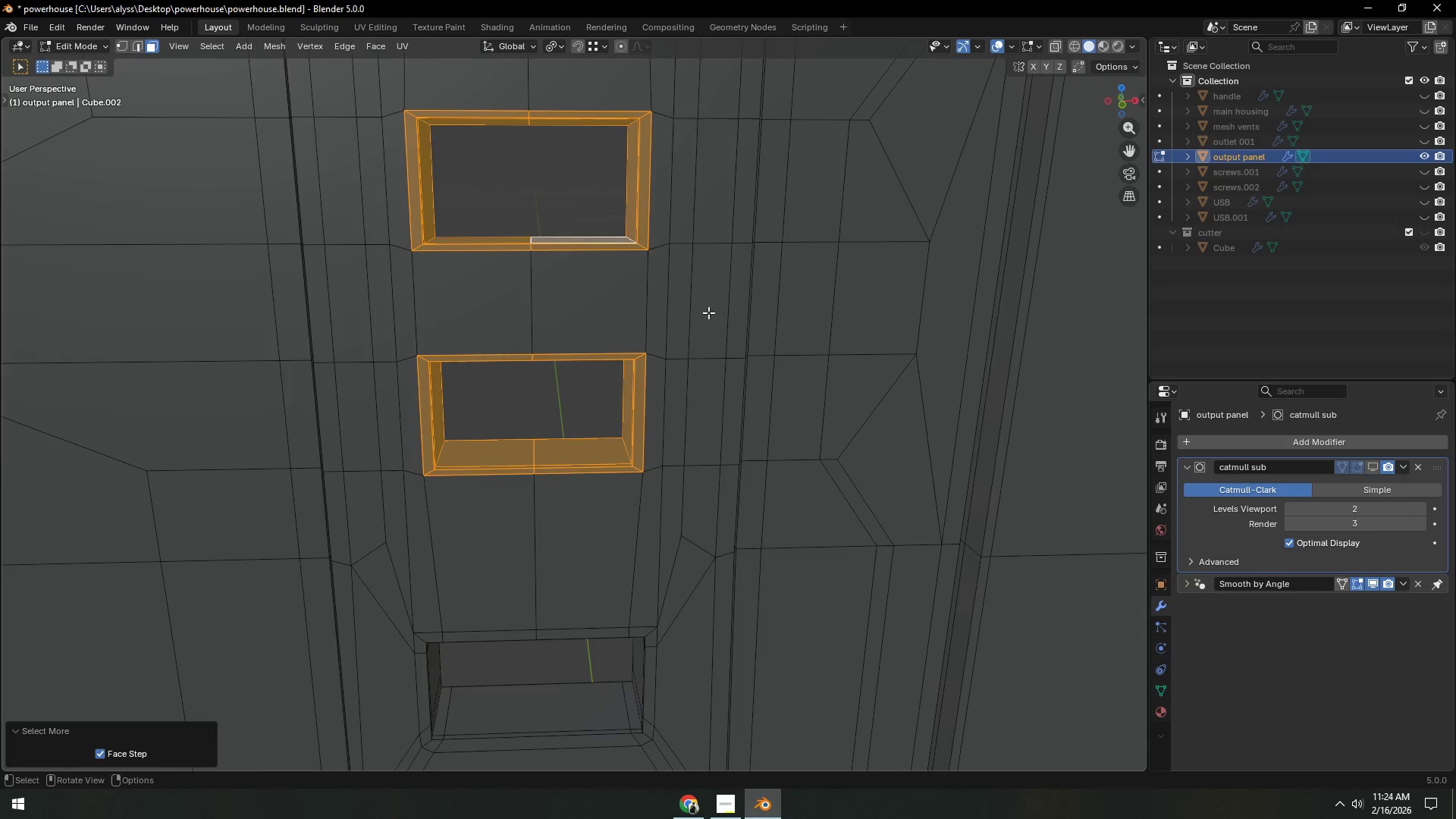 
type(sz)
 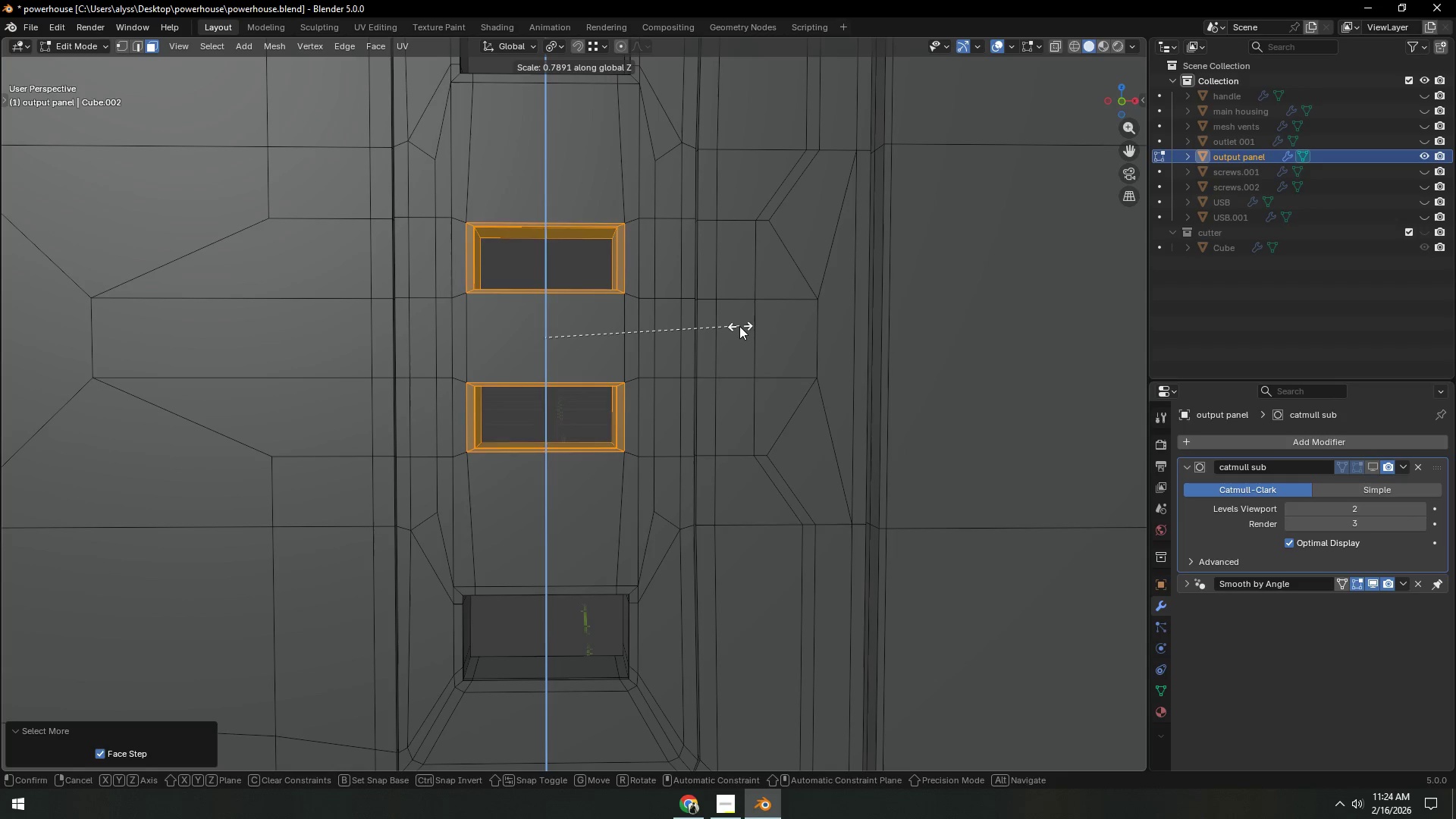 
wait(6.19)
 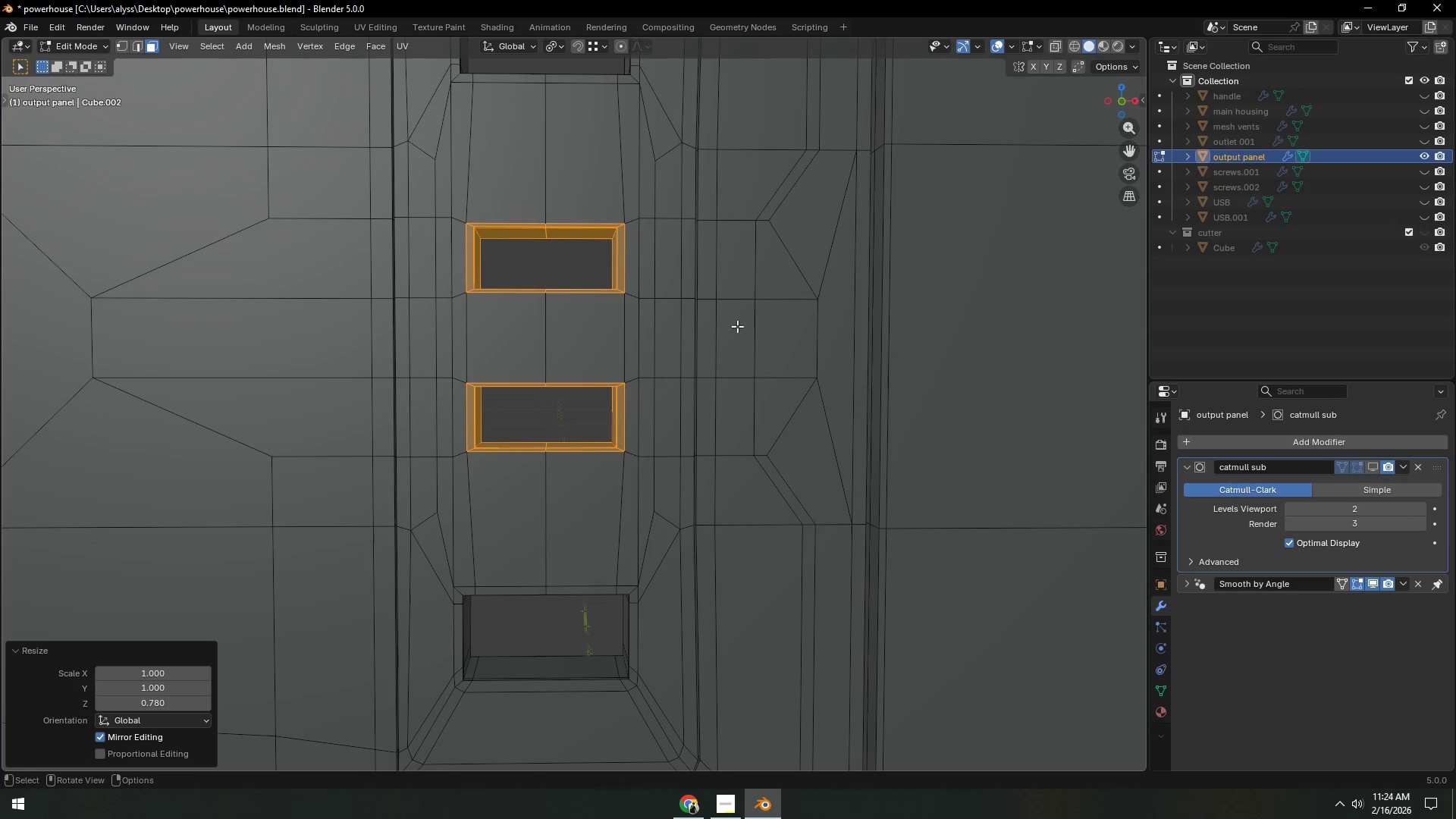 
scroll: coordinate [735, 331], scroll_direction: down, amount: 3.0
 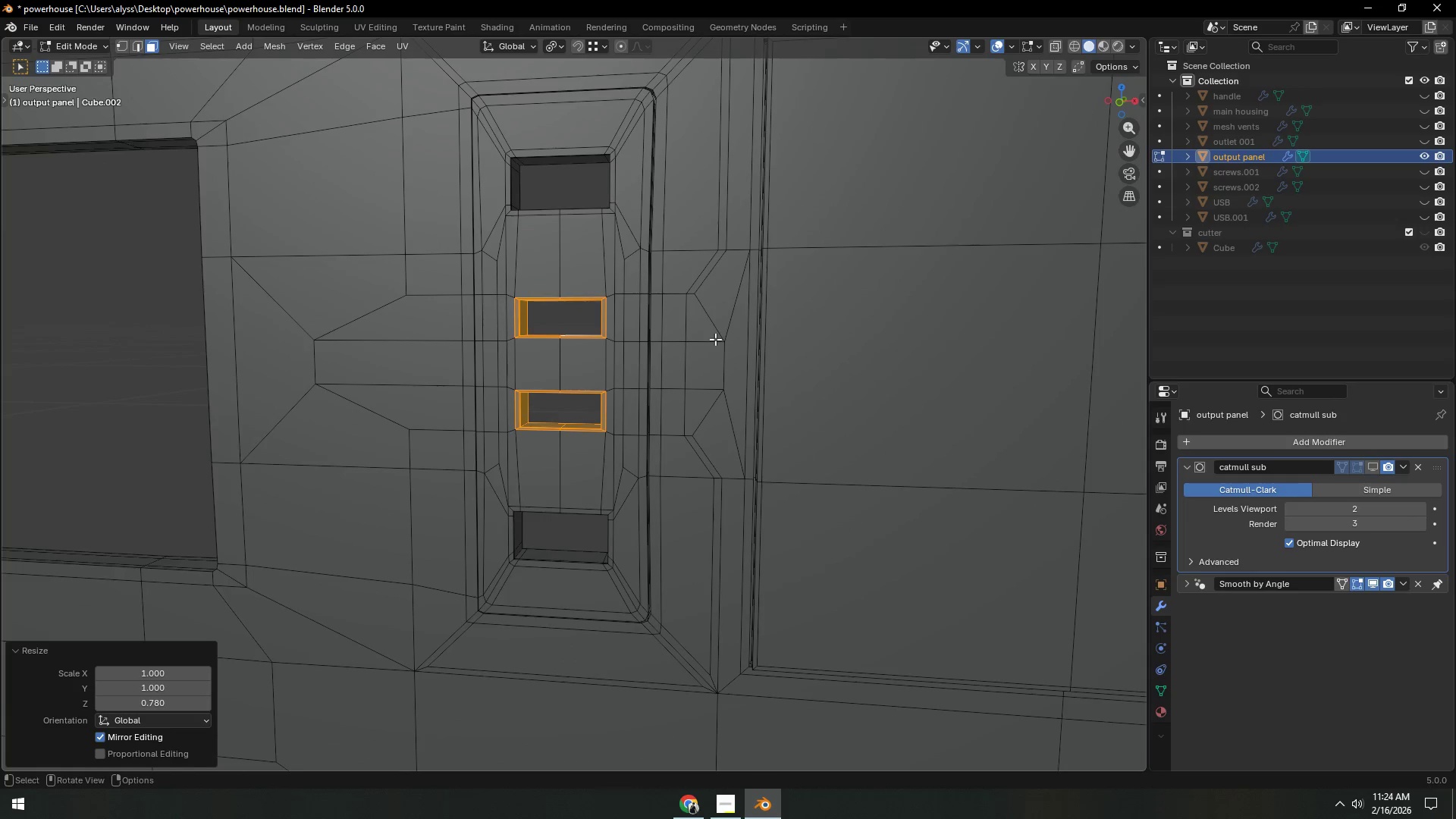 
left_click([738, 326])
 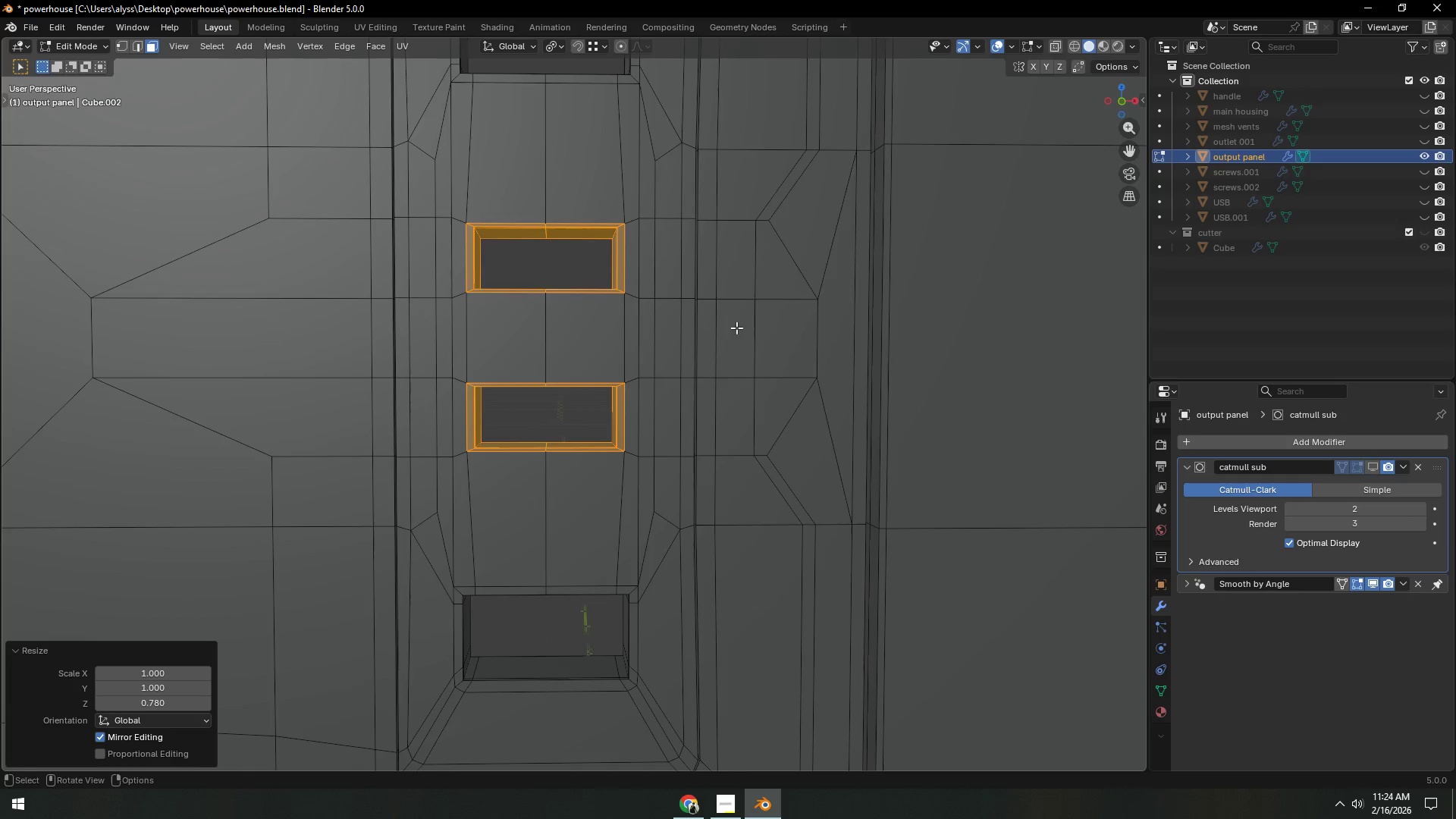 
type(sx)
 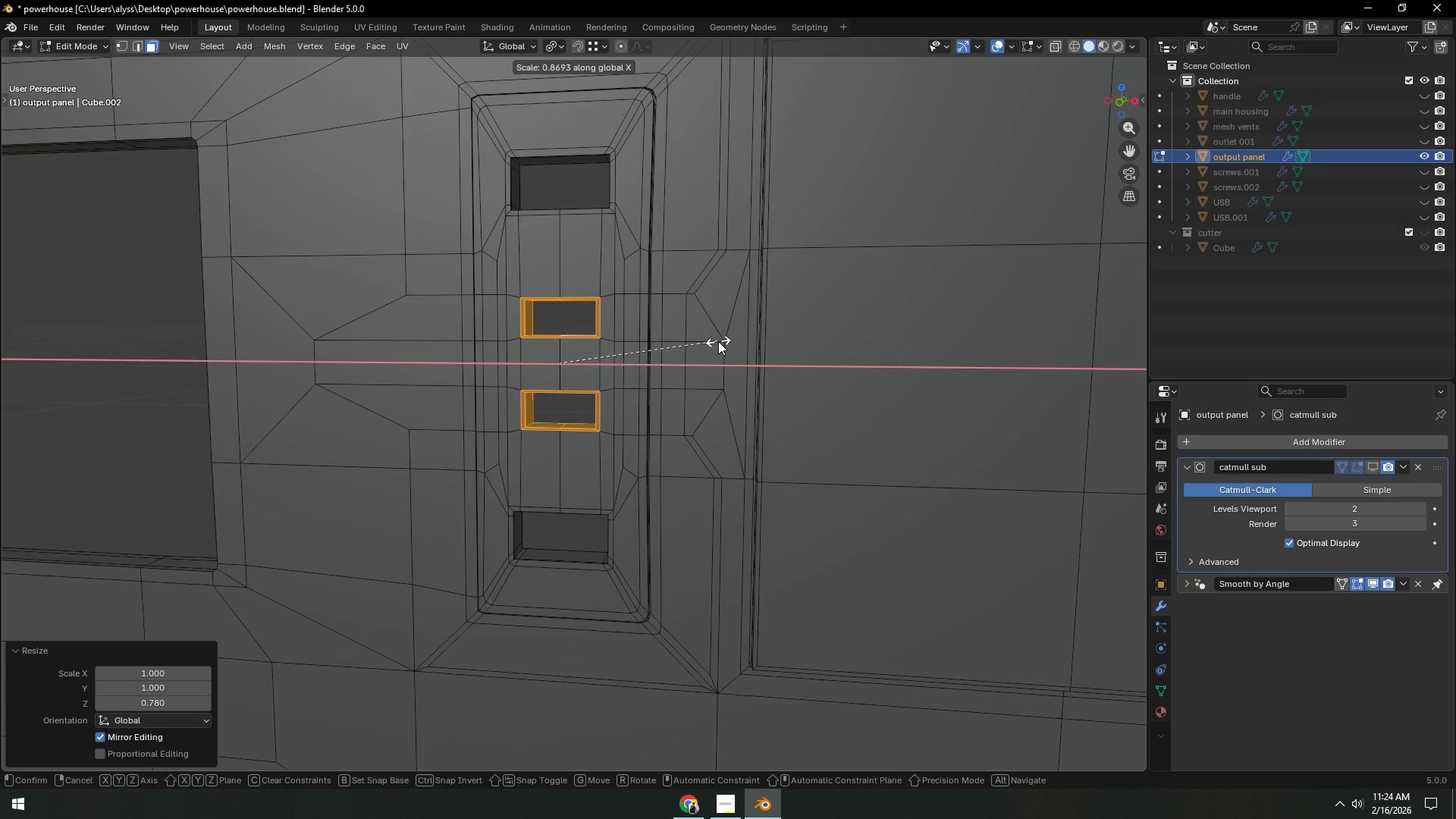 
left_click([717, 341])
 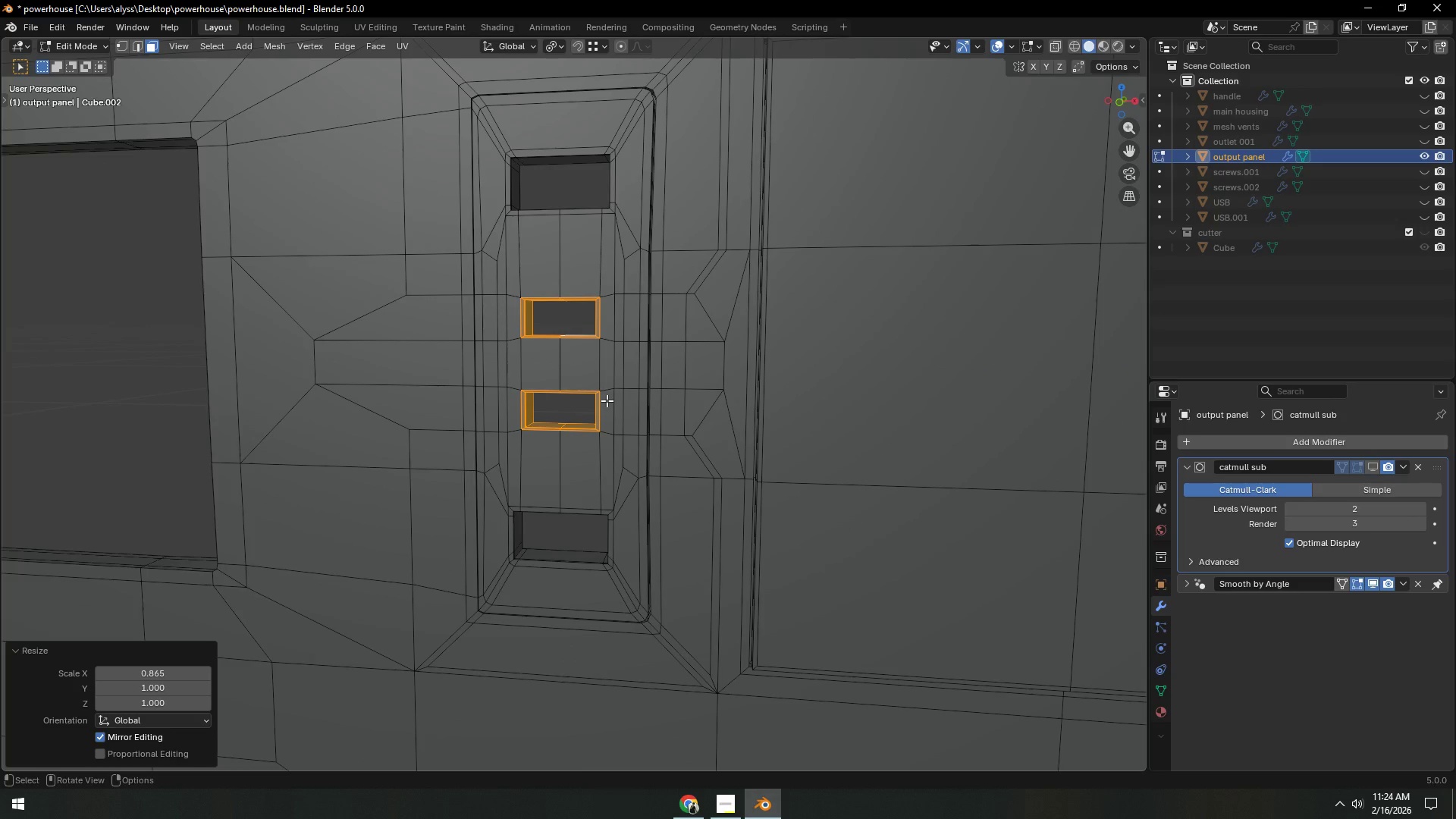 
key(Control+S)
 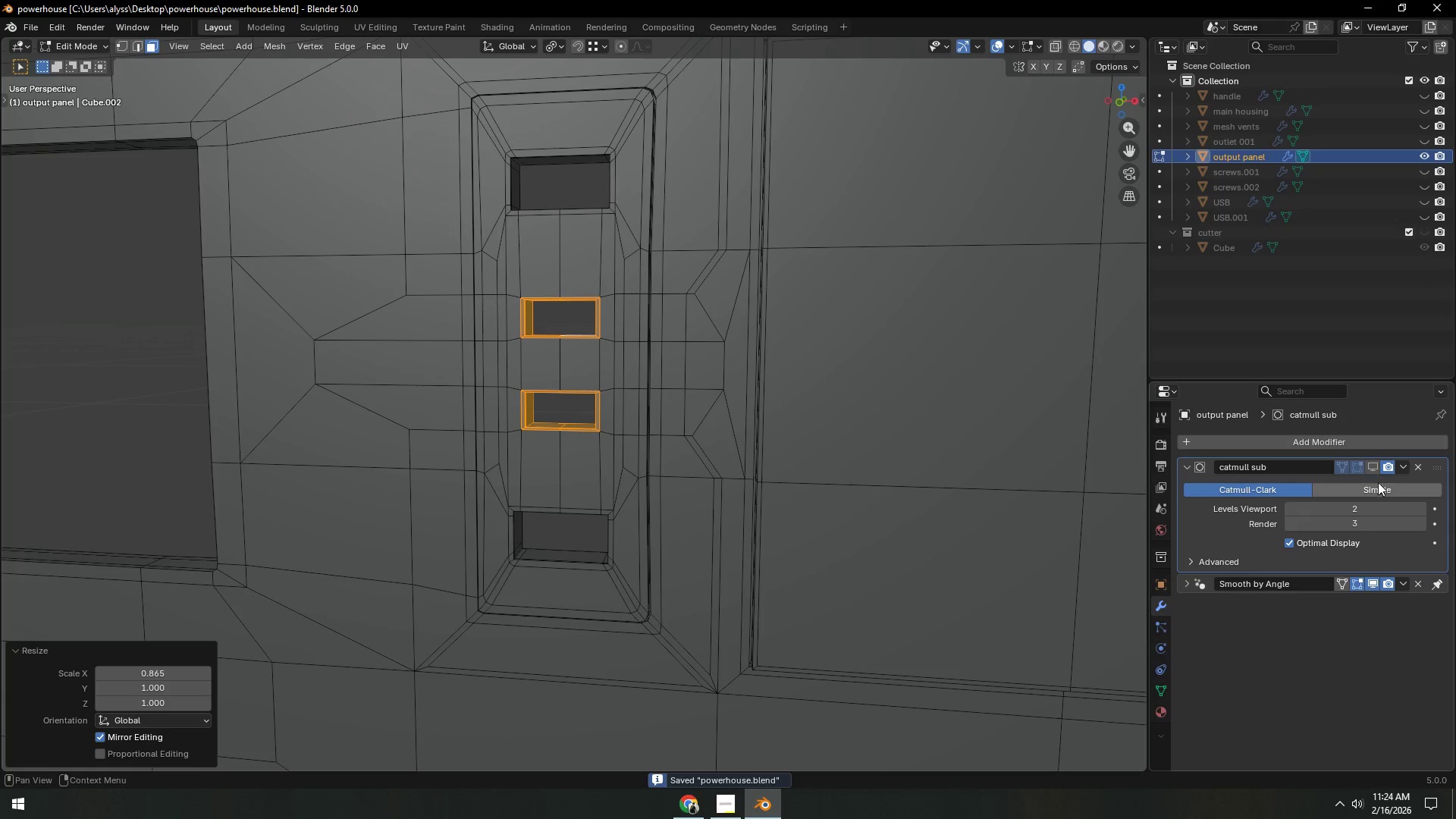 
scroll: coordinate [763, 469], scroll_direction: down, amount: 3.0
 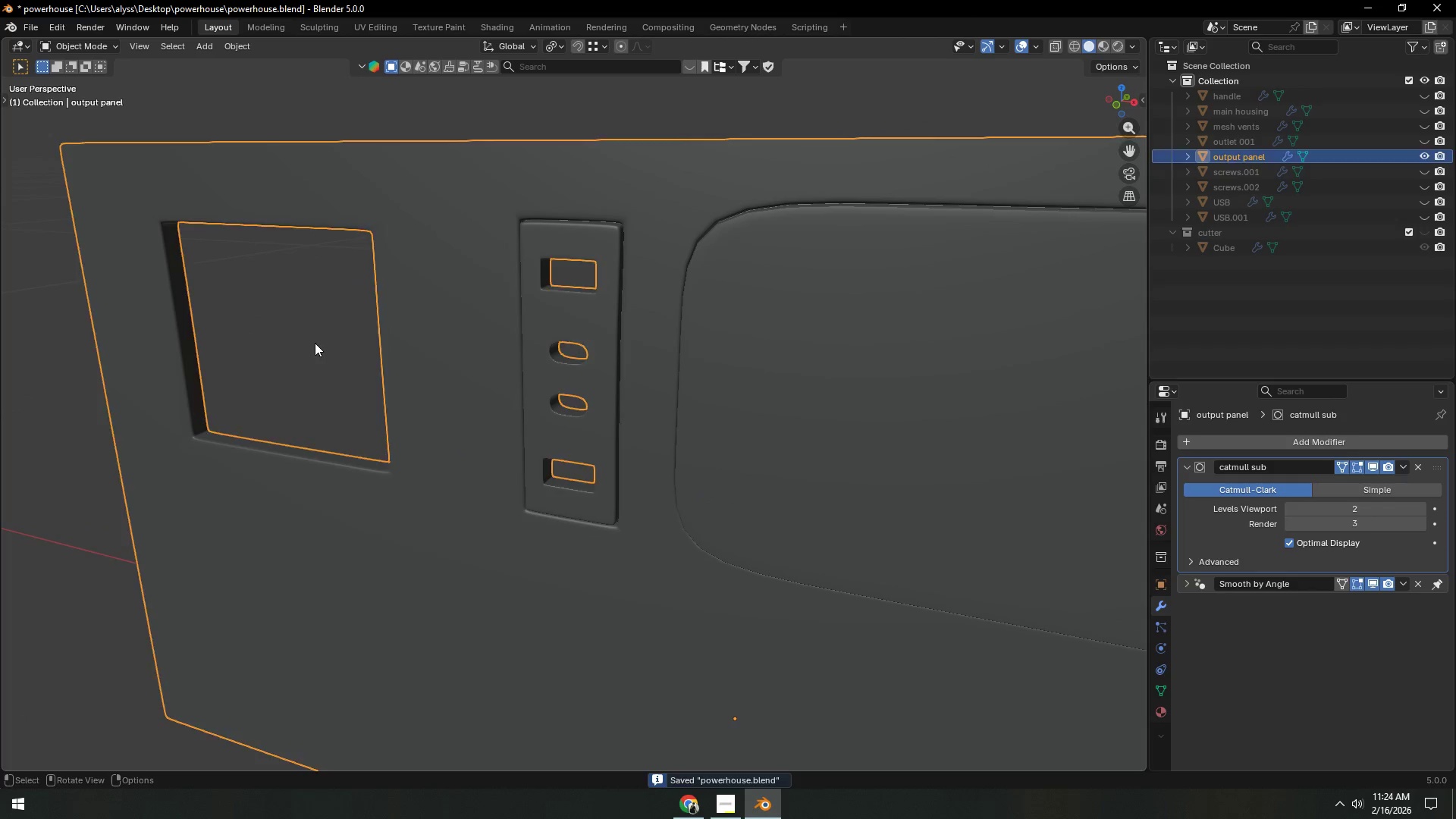 
left_click([1376, 466])
 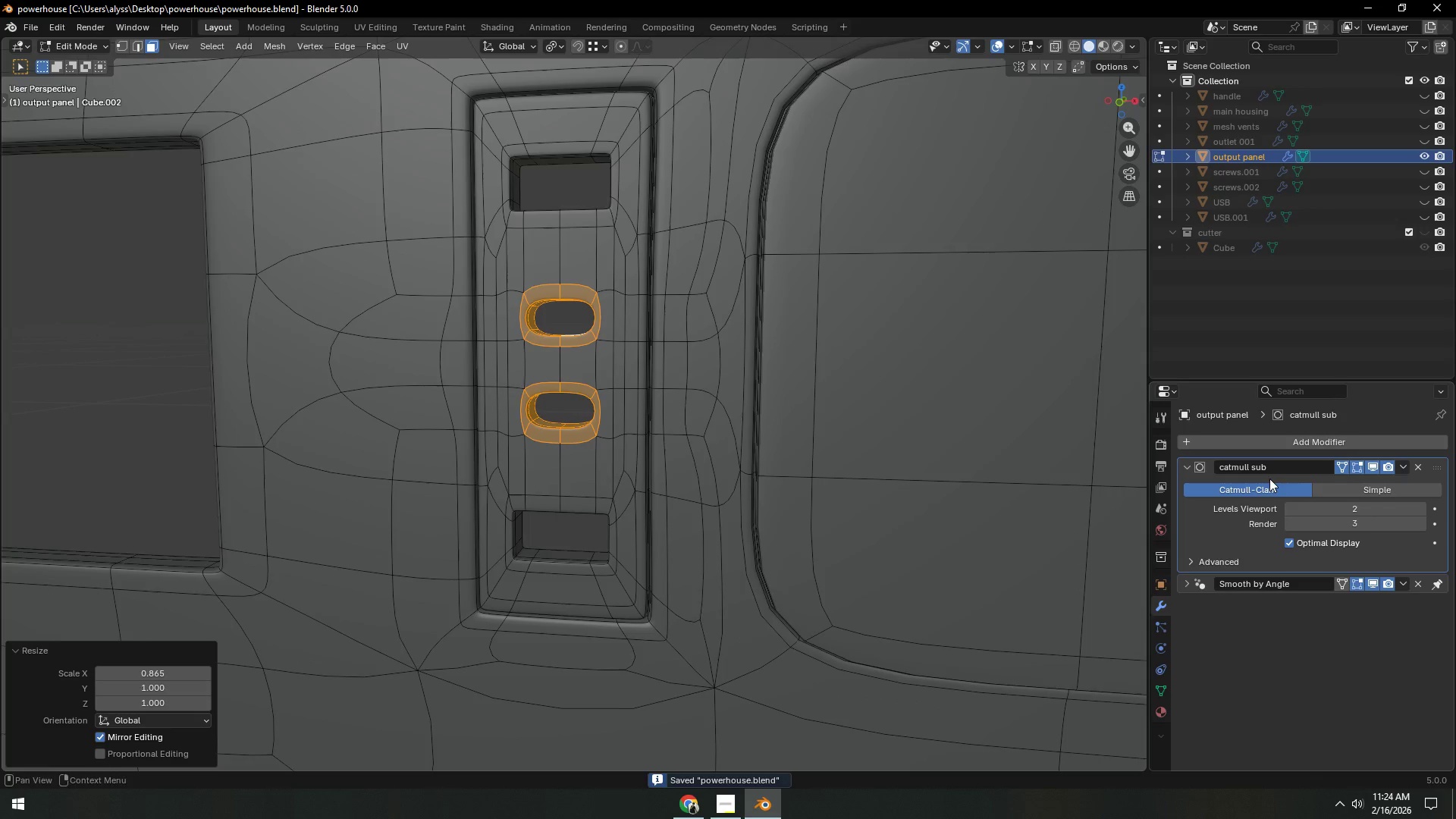 
scroll: coordinate [445, 381], scroll_direction: down, amount: 2.0
 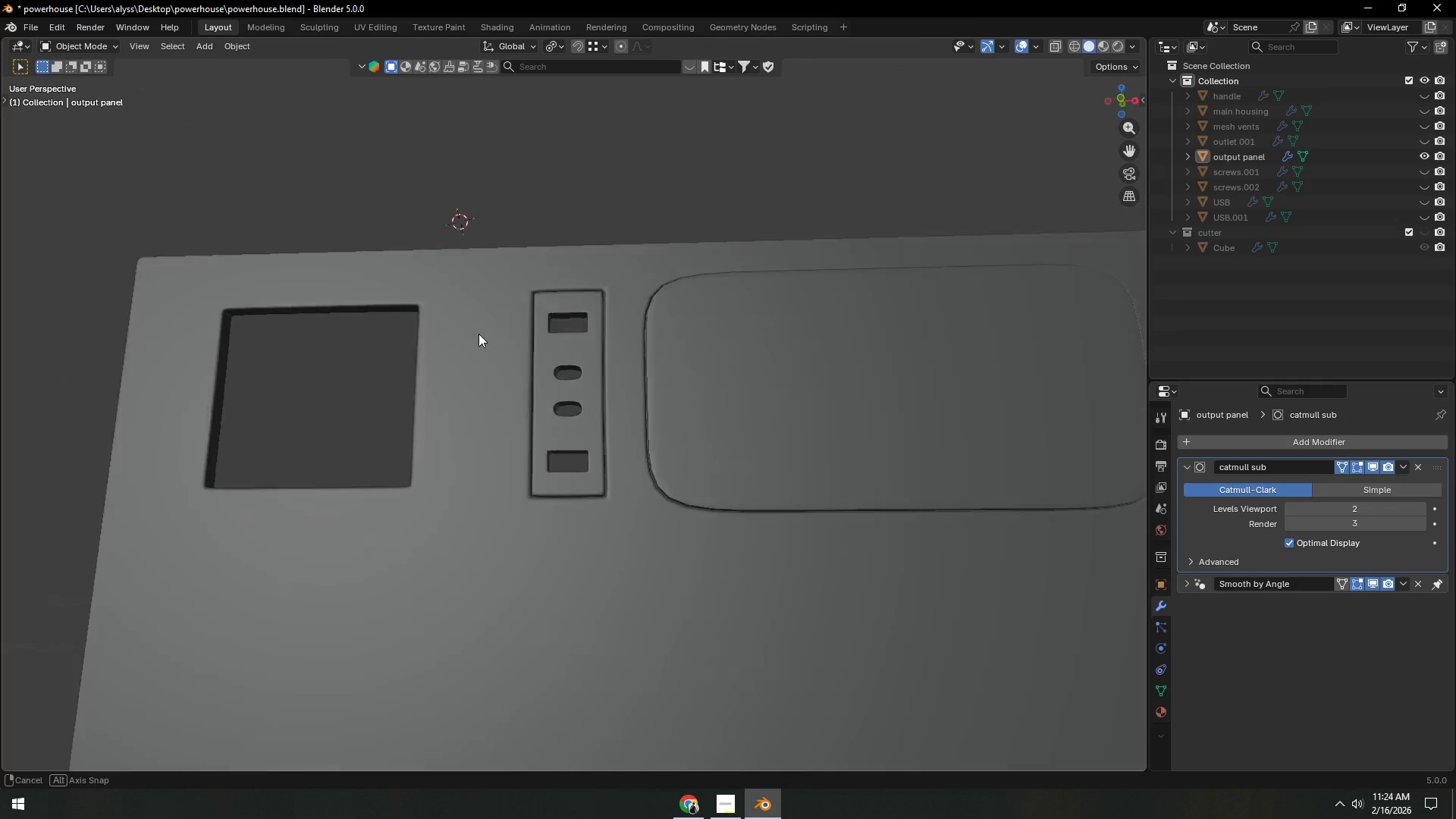 
key(Tab)
 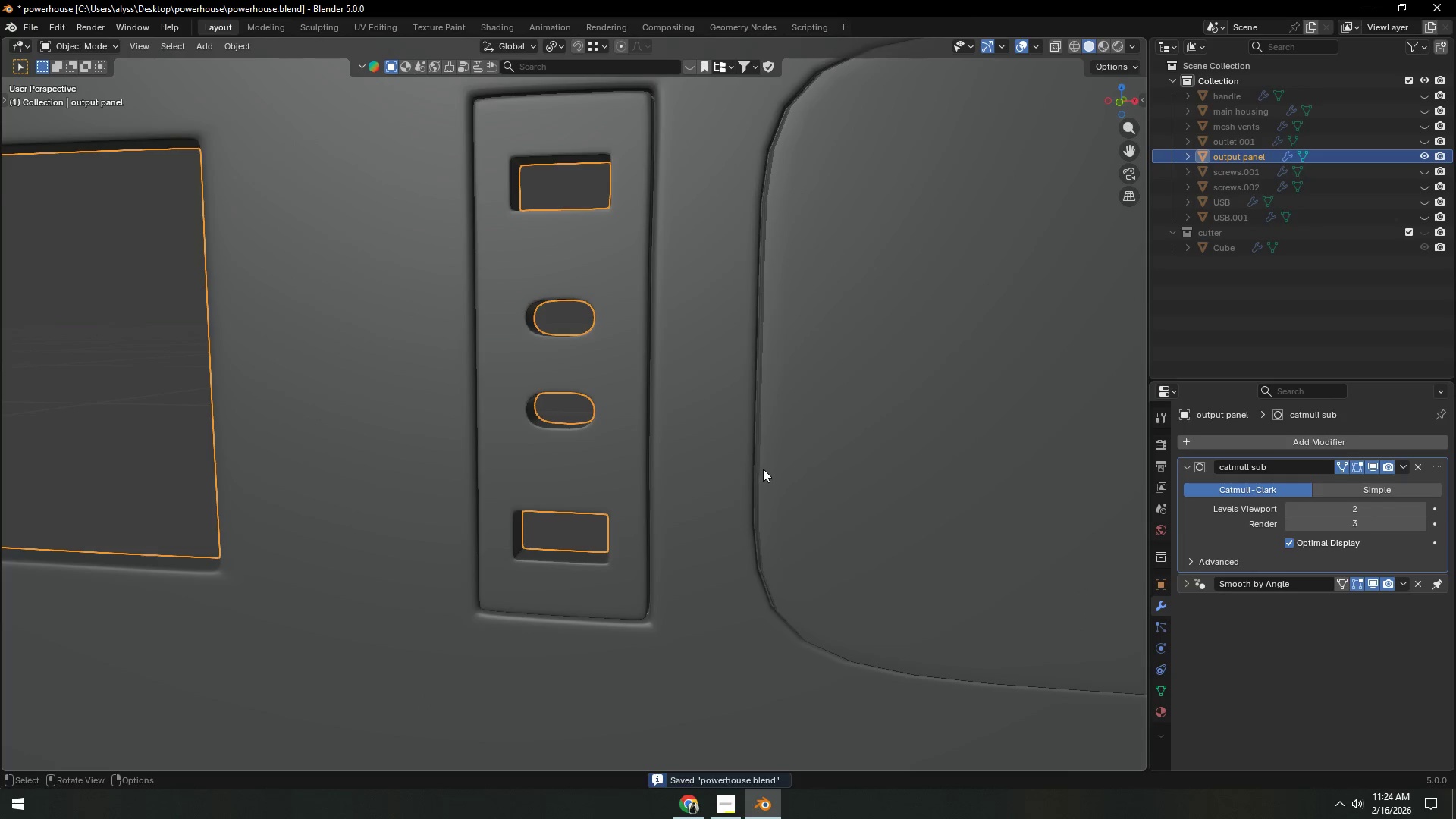 
scroll: coordinate [660, 400], scroll_direction: down, amount: 3.0
 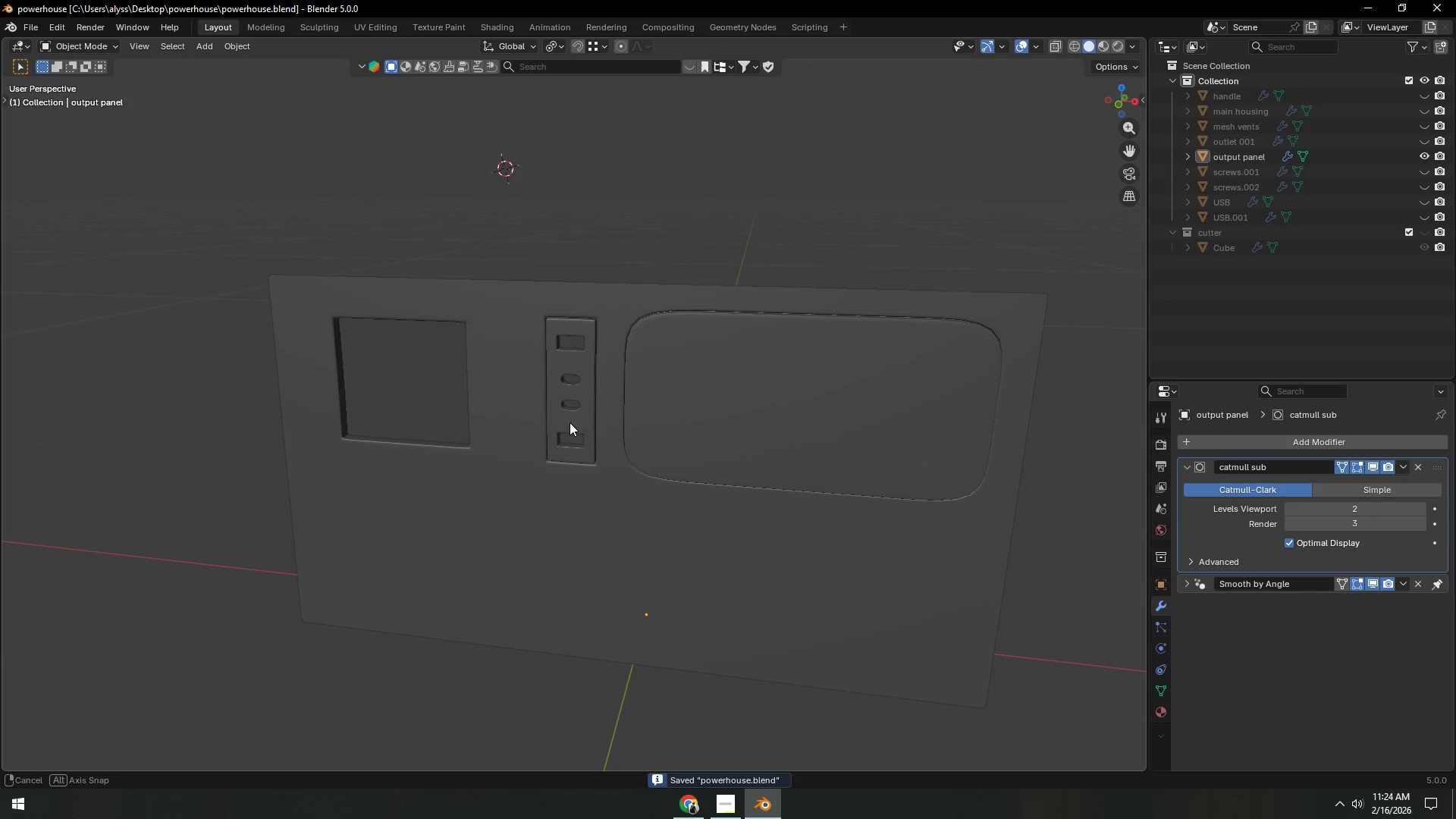 
key(Control+S)
 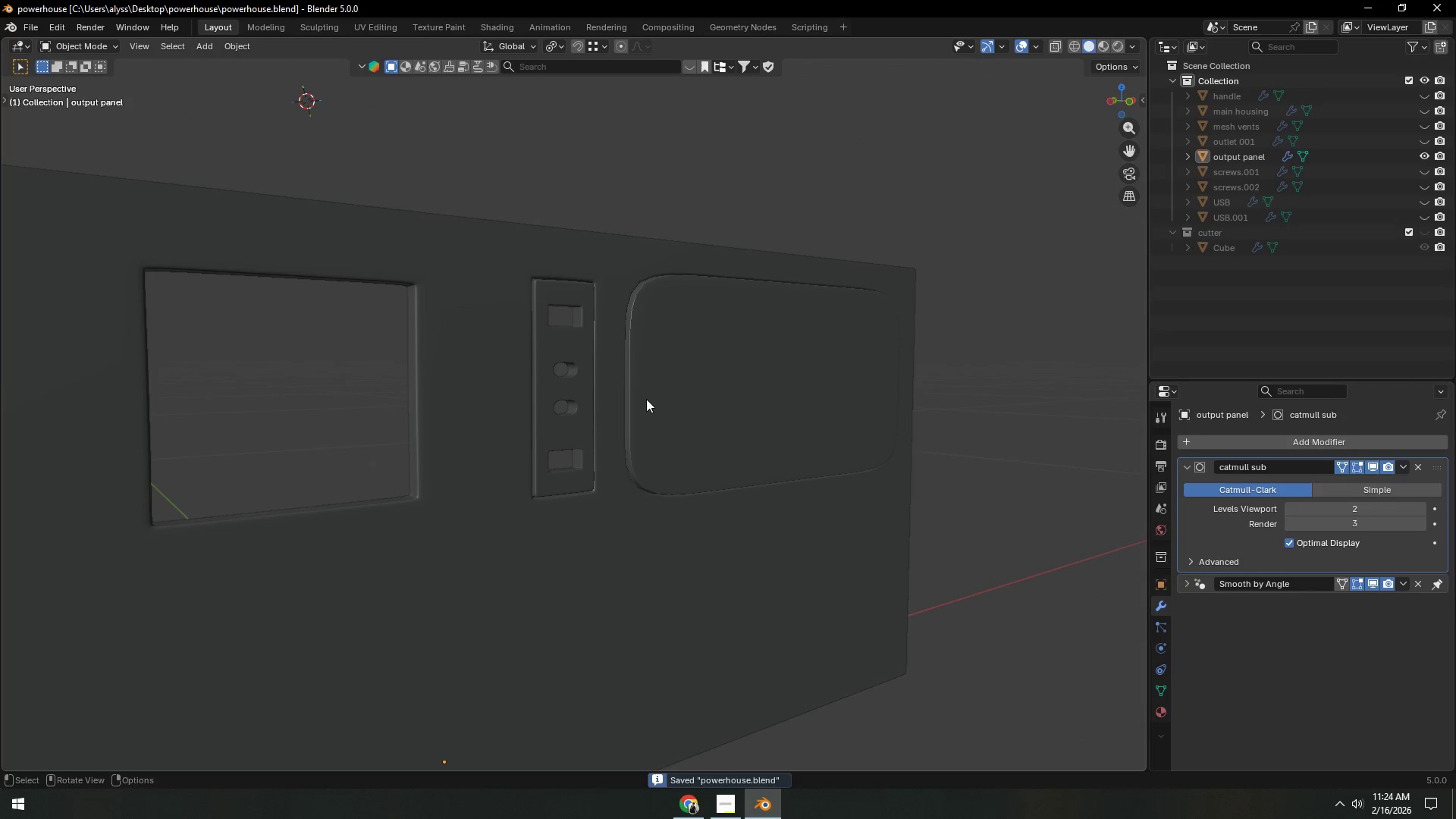 
scroll: coordinate [573, 422], scroll_direction: down, amount: 3.0
 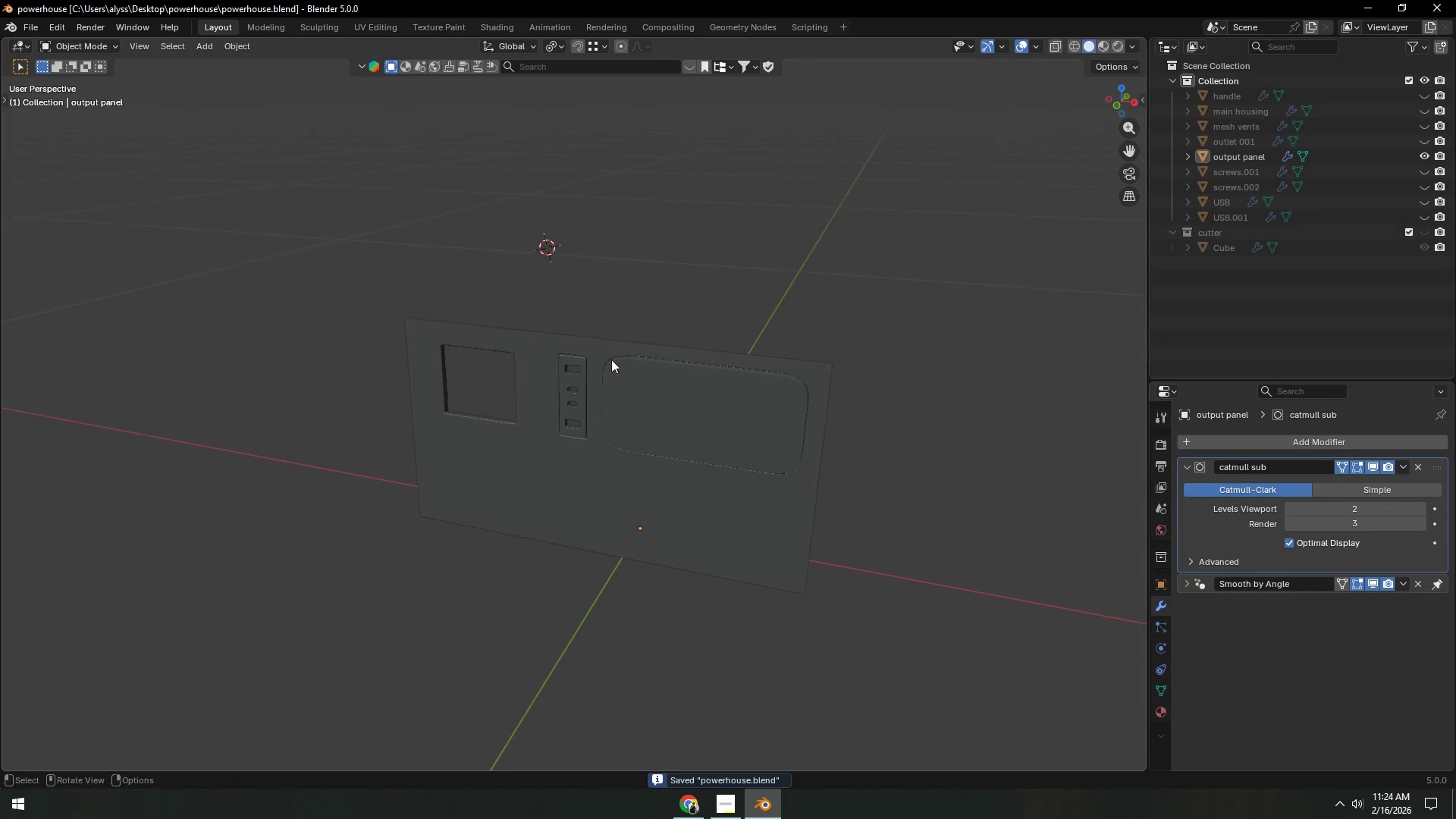 
left_click([659, 266])
 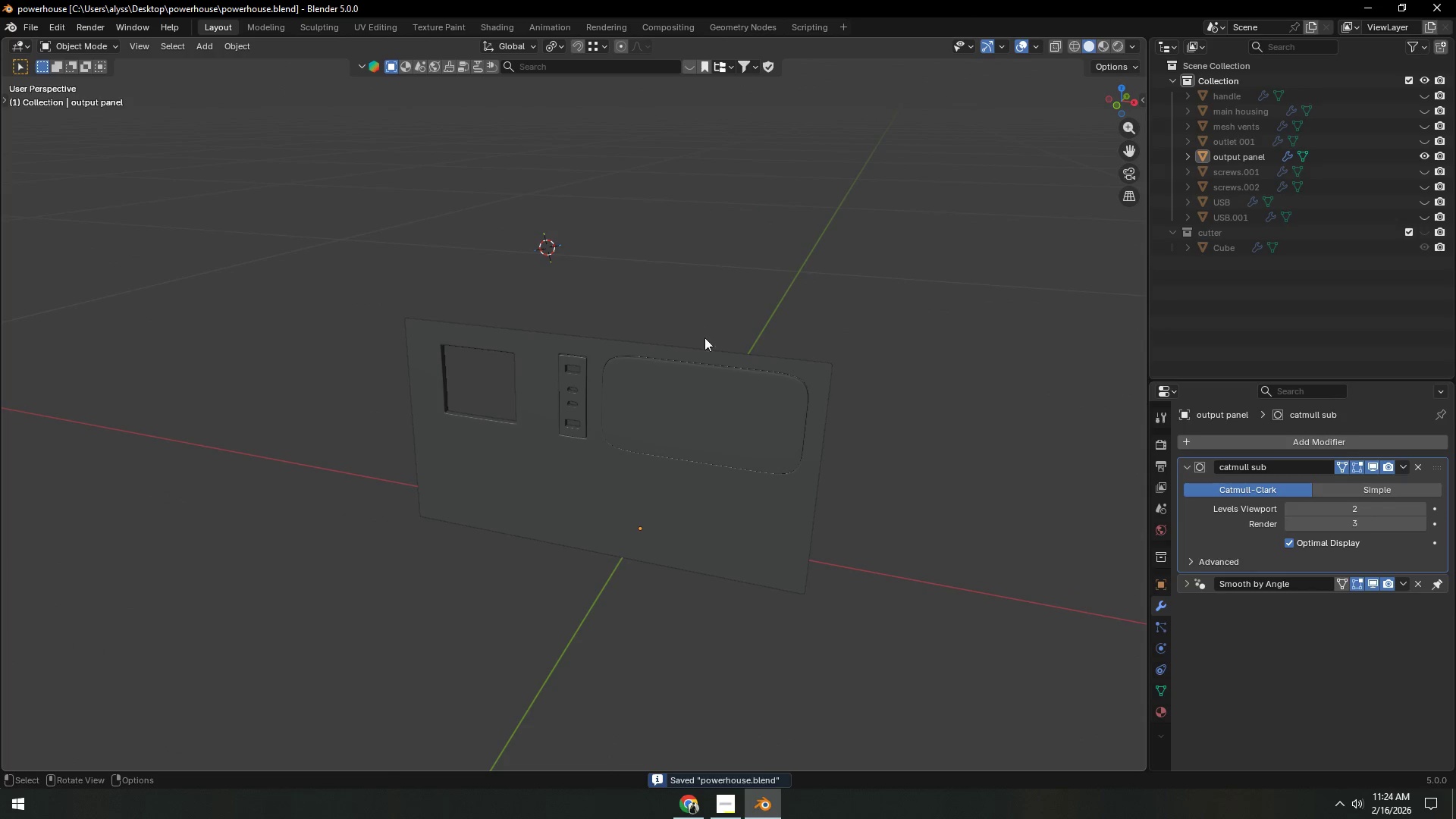 
key(Alt+H)
 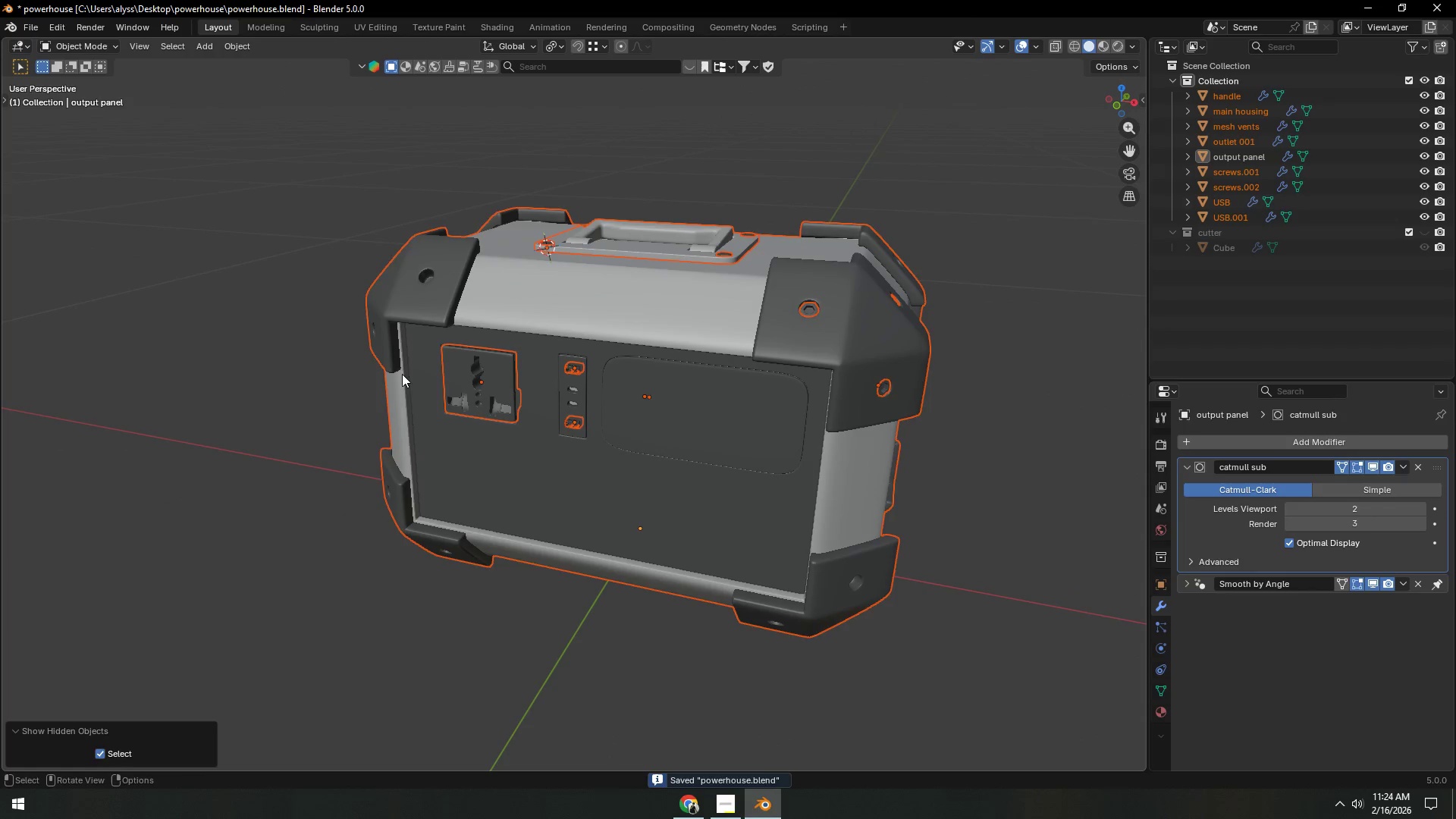 
left_click([338, 374])
 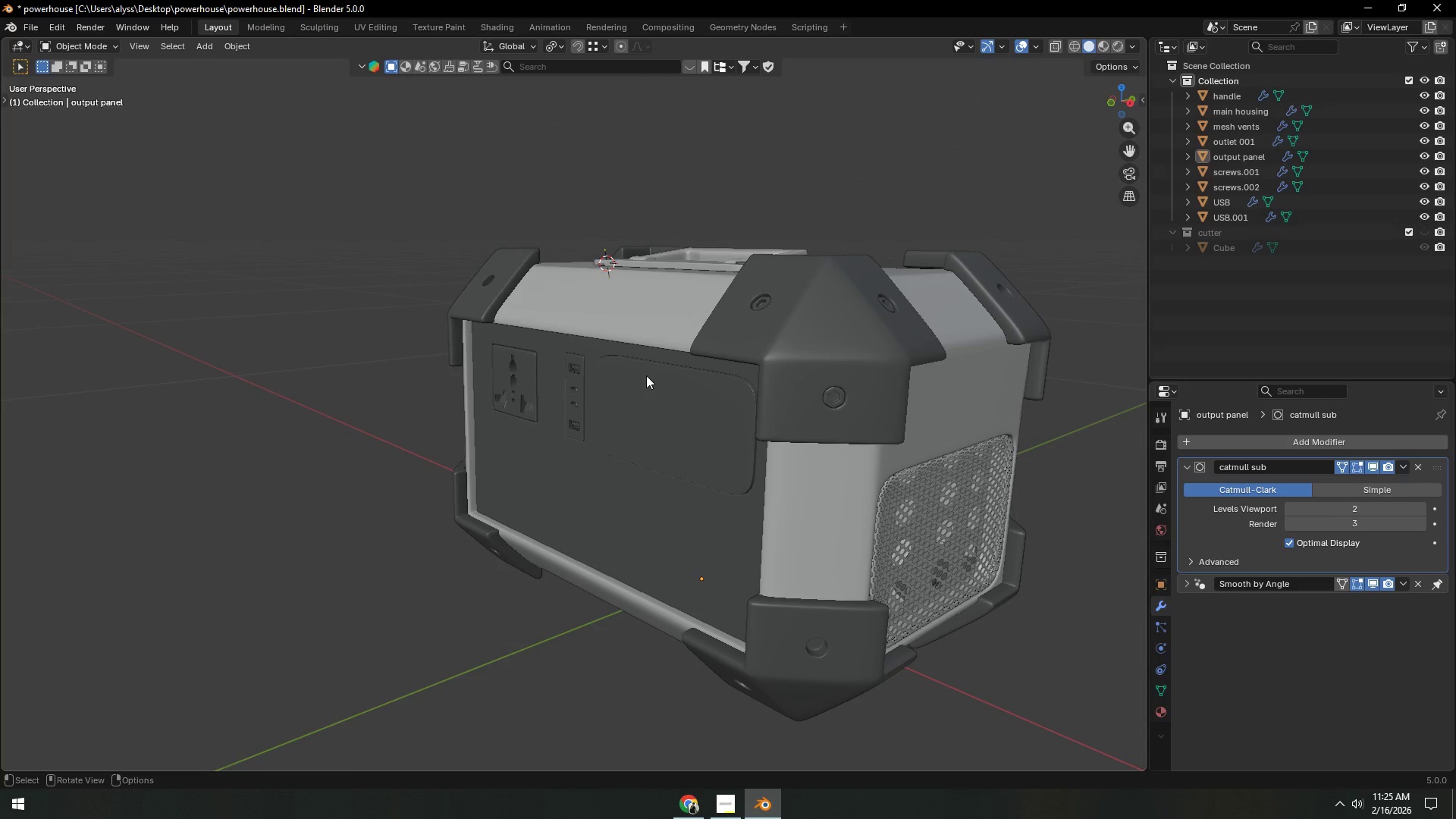 
wait(11.66)
 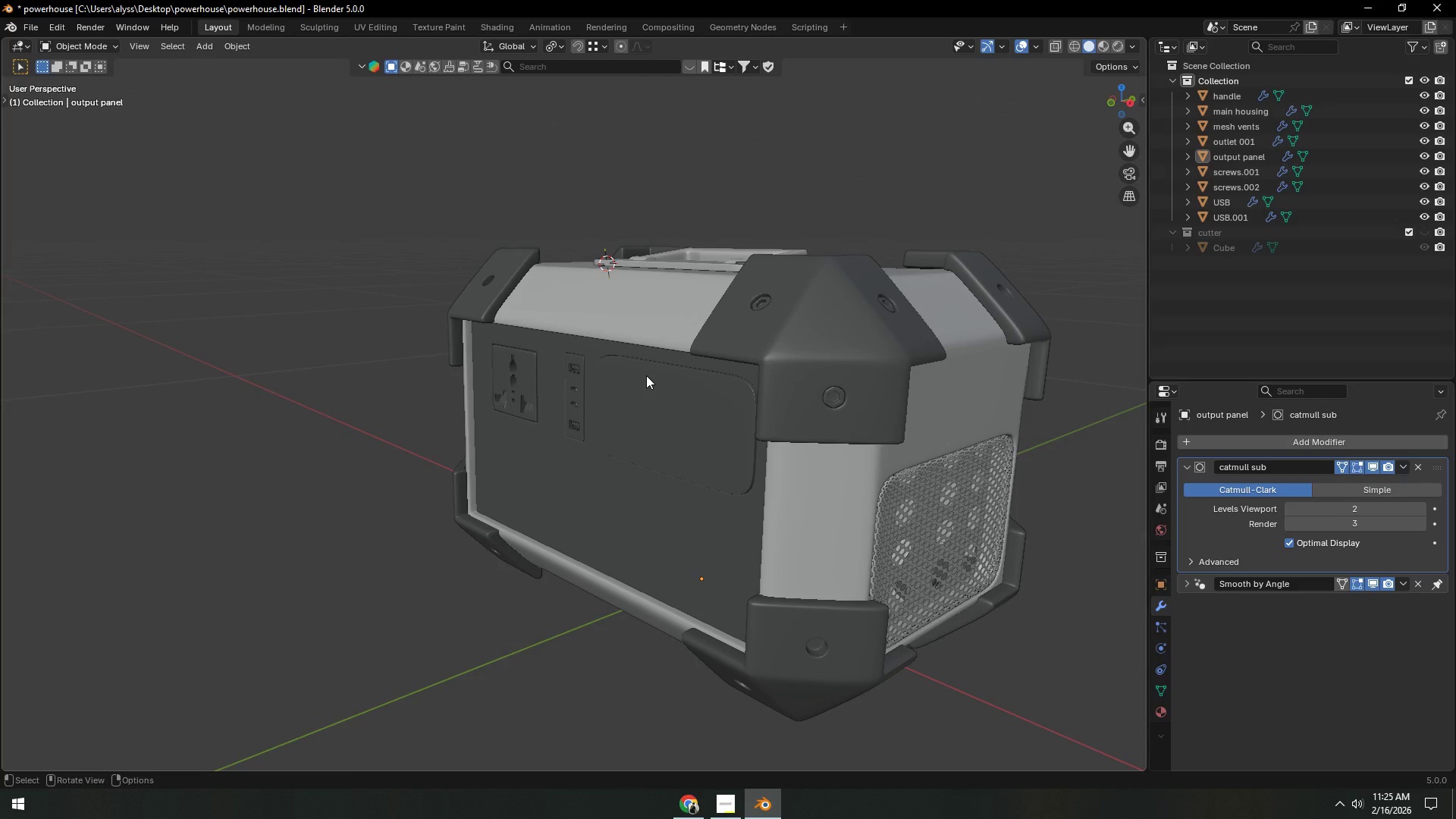 
left_click([524, 472])
 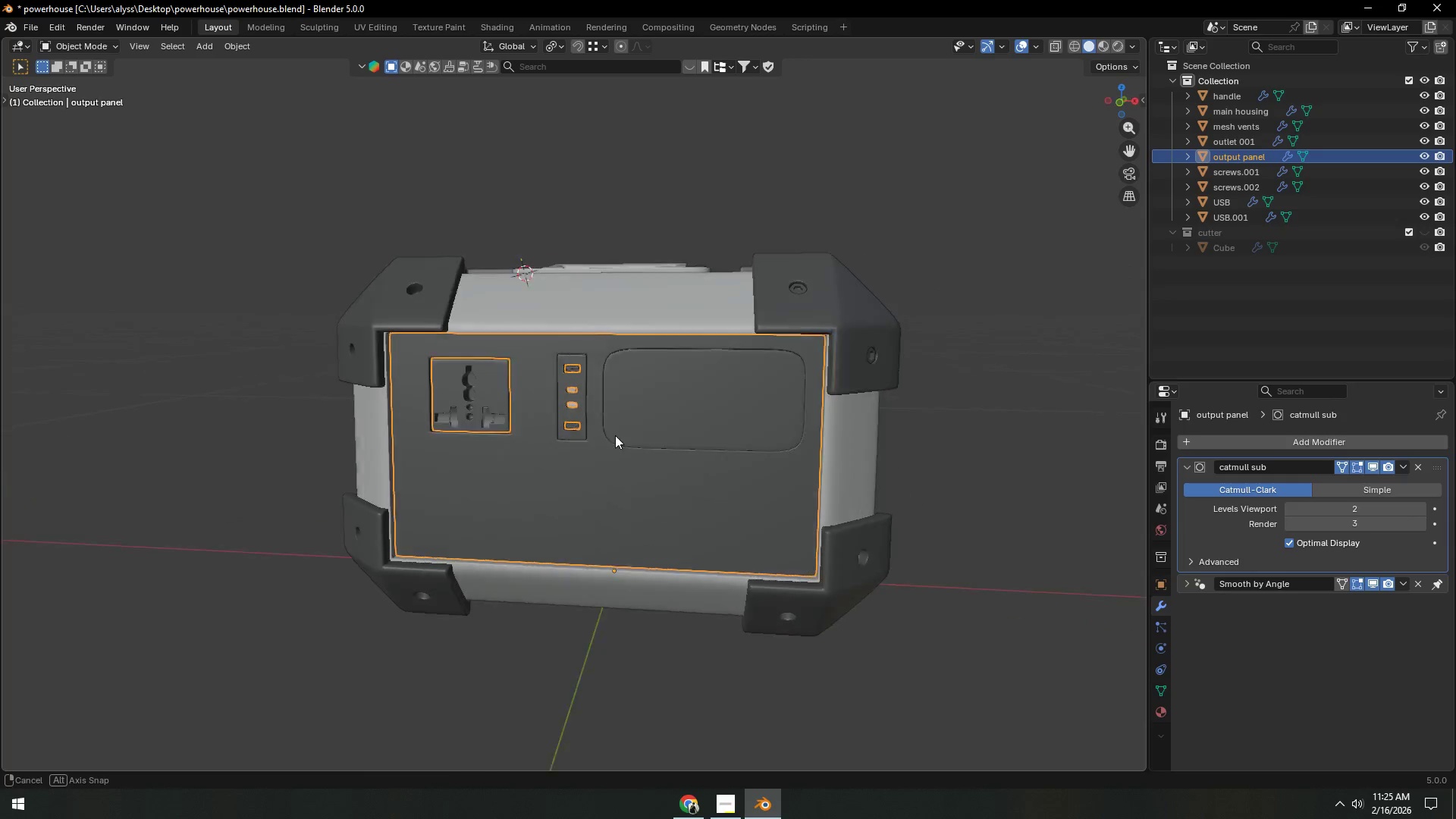 
left_click([490, 385])
 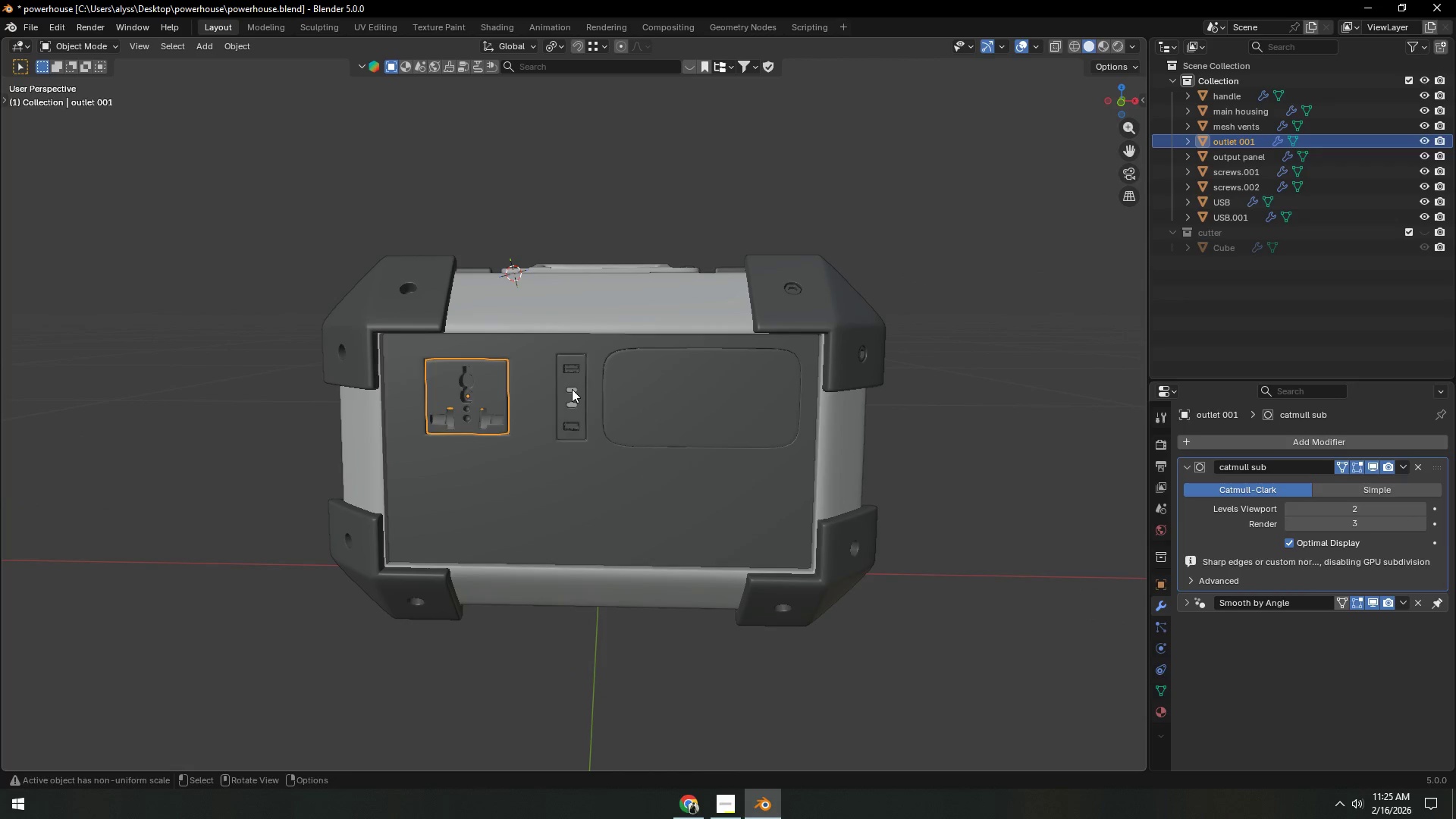 
left_click([573, 389])
 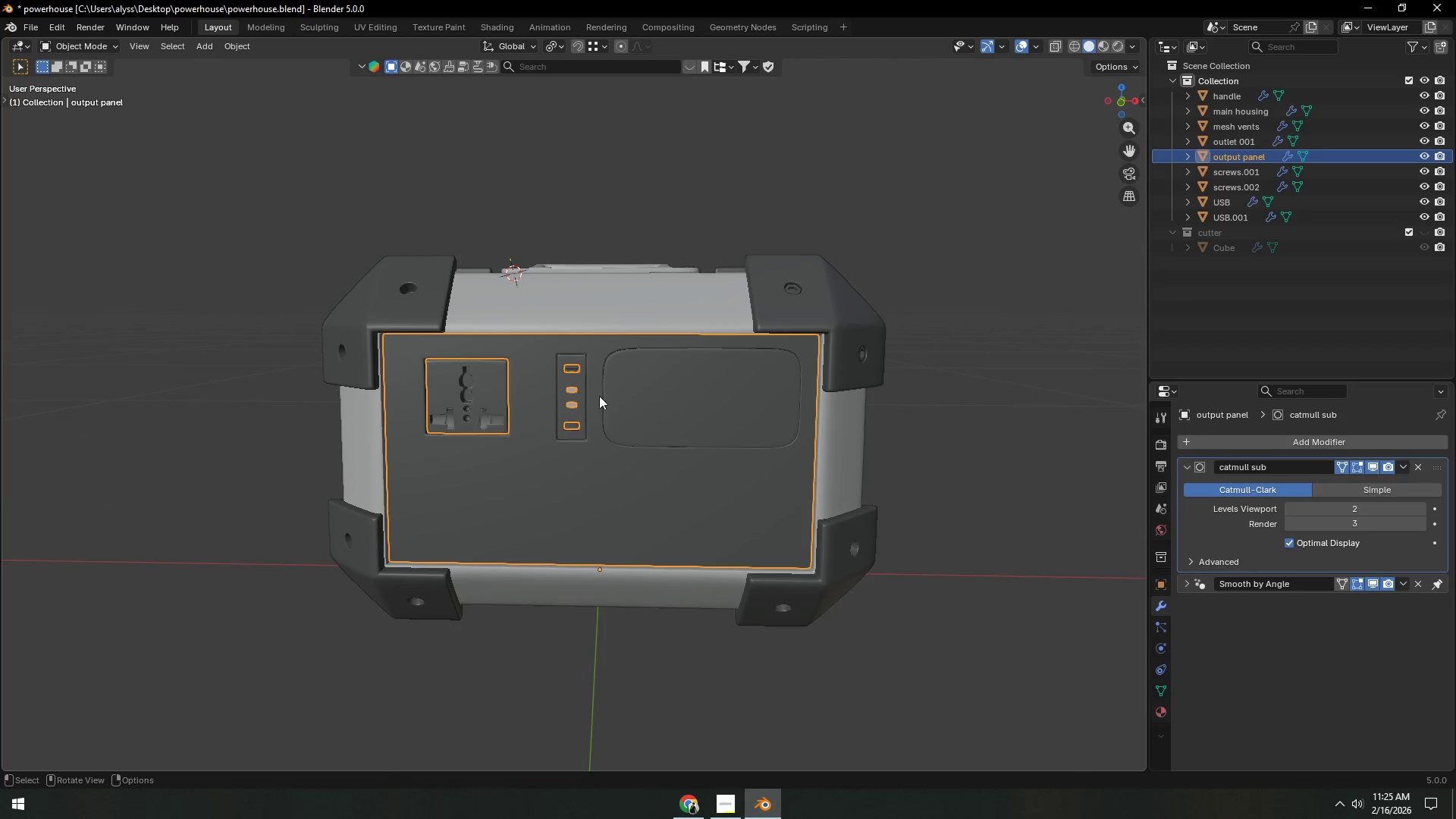 
left_click([579, 375])
 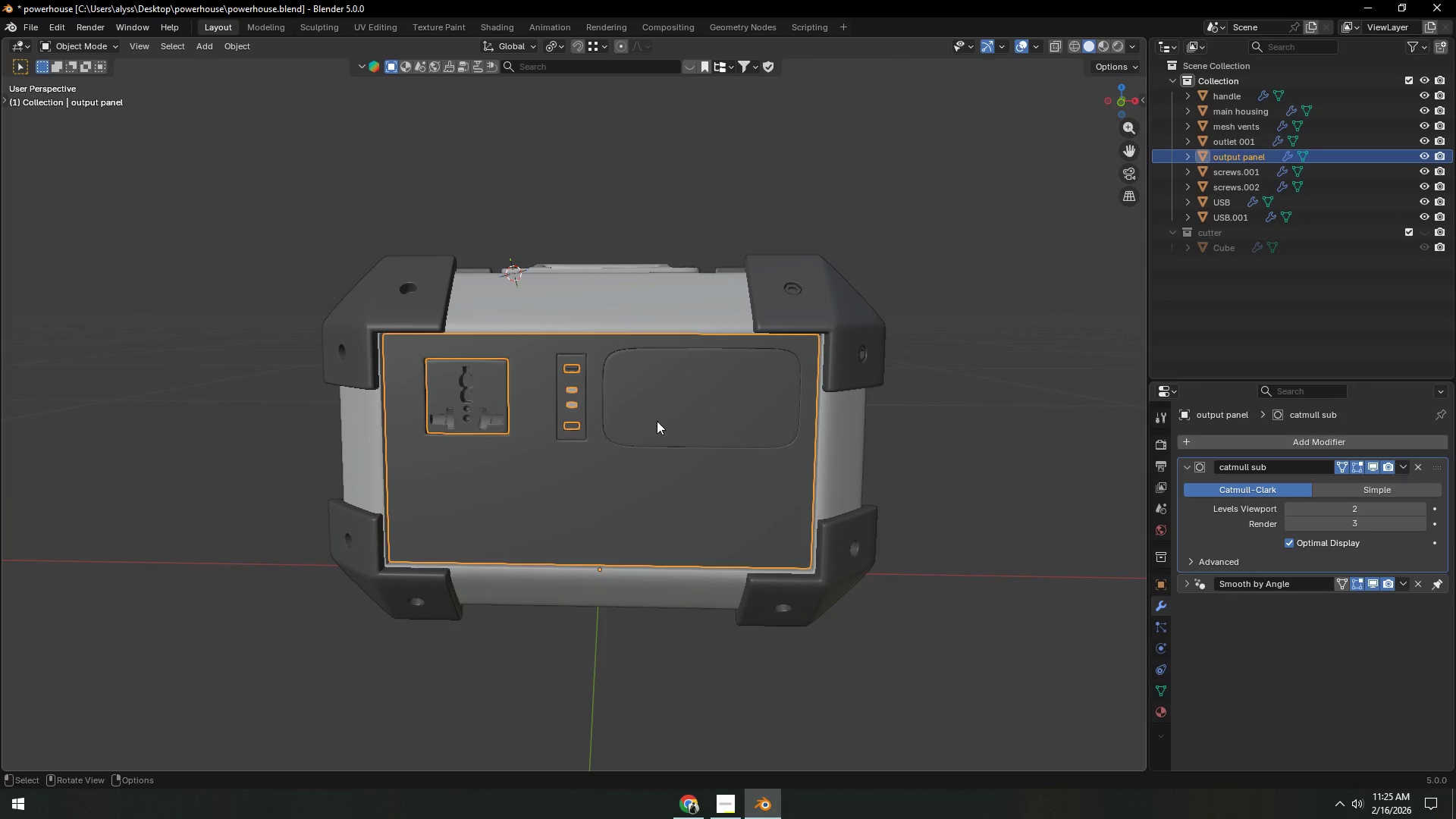 
scroll: coordinate [605, 447], scroll_direction: up, amount: 9.0
 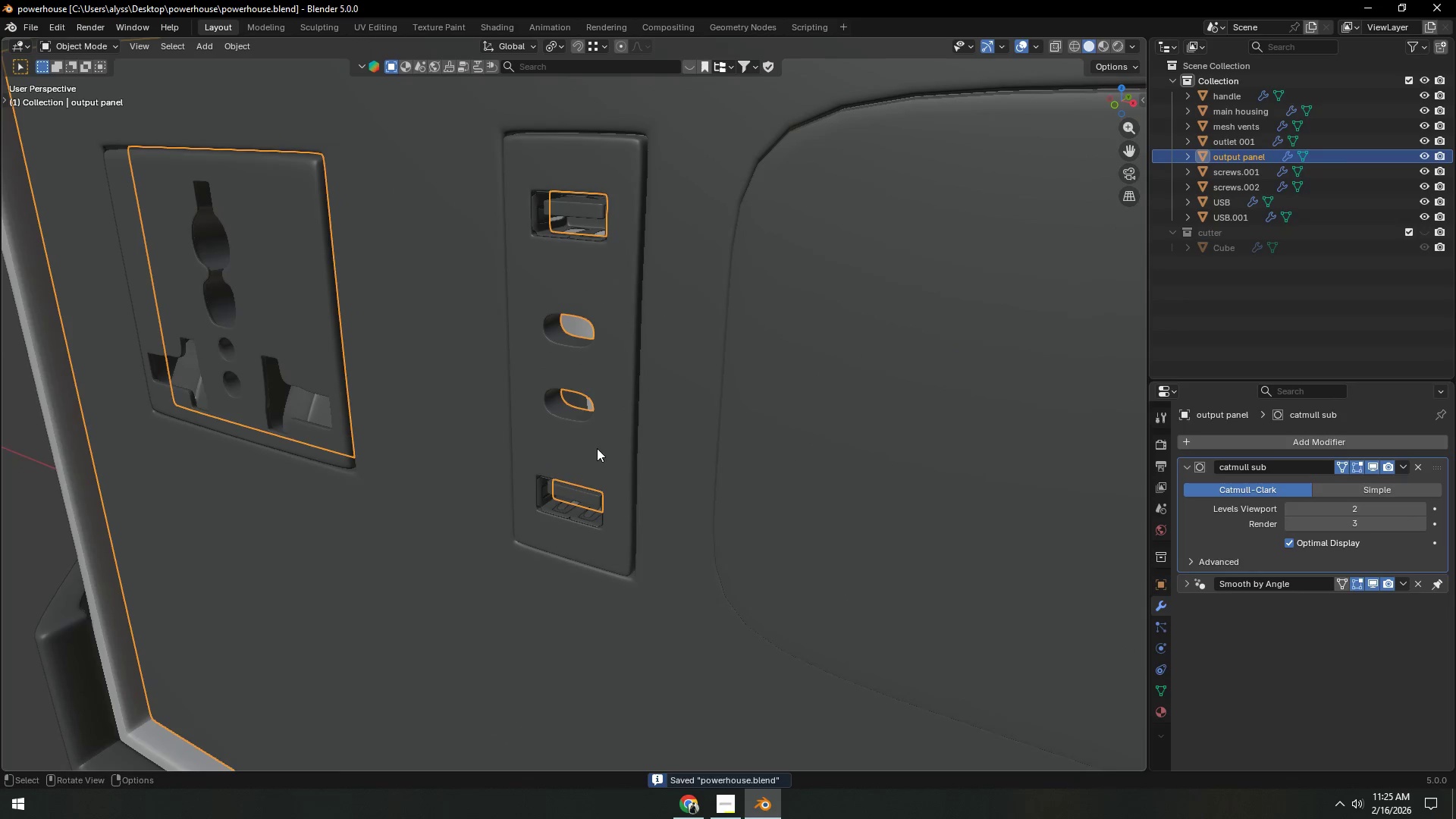 
key(Control+S)
 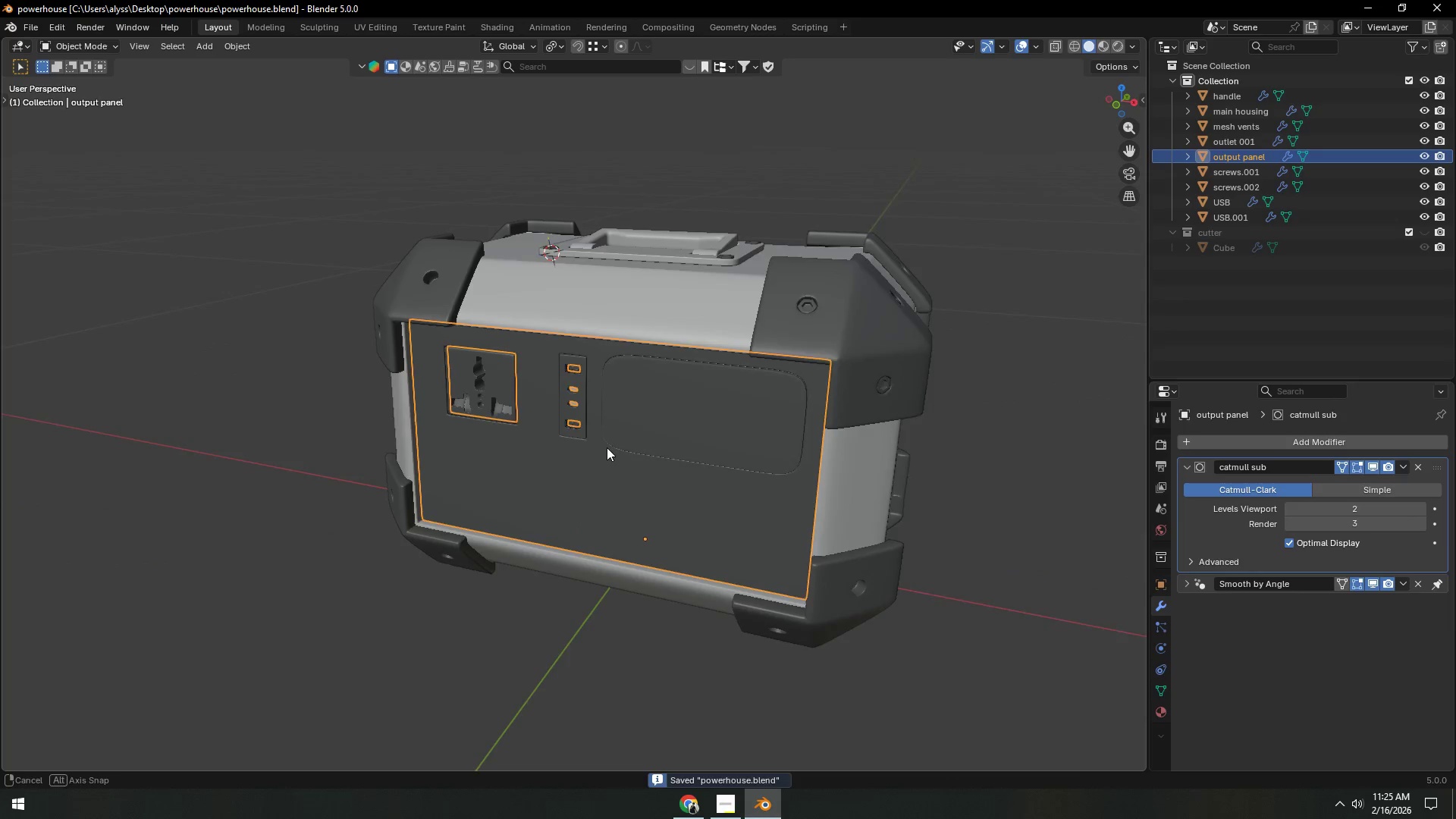 
left_click([608, 438])
 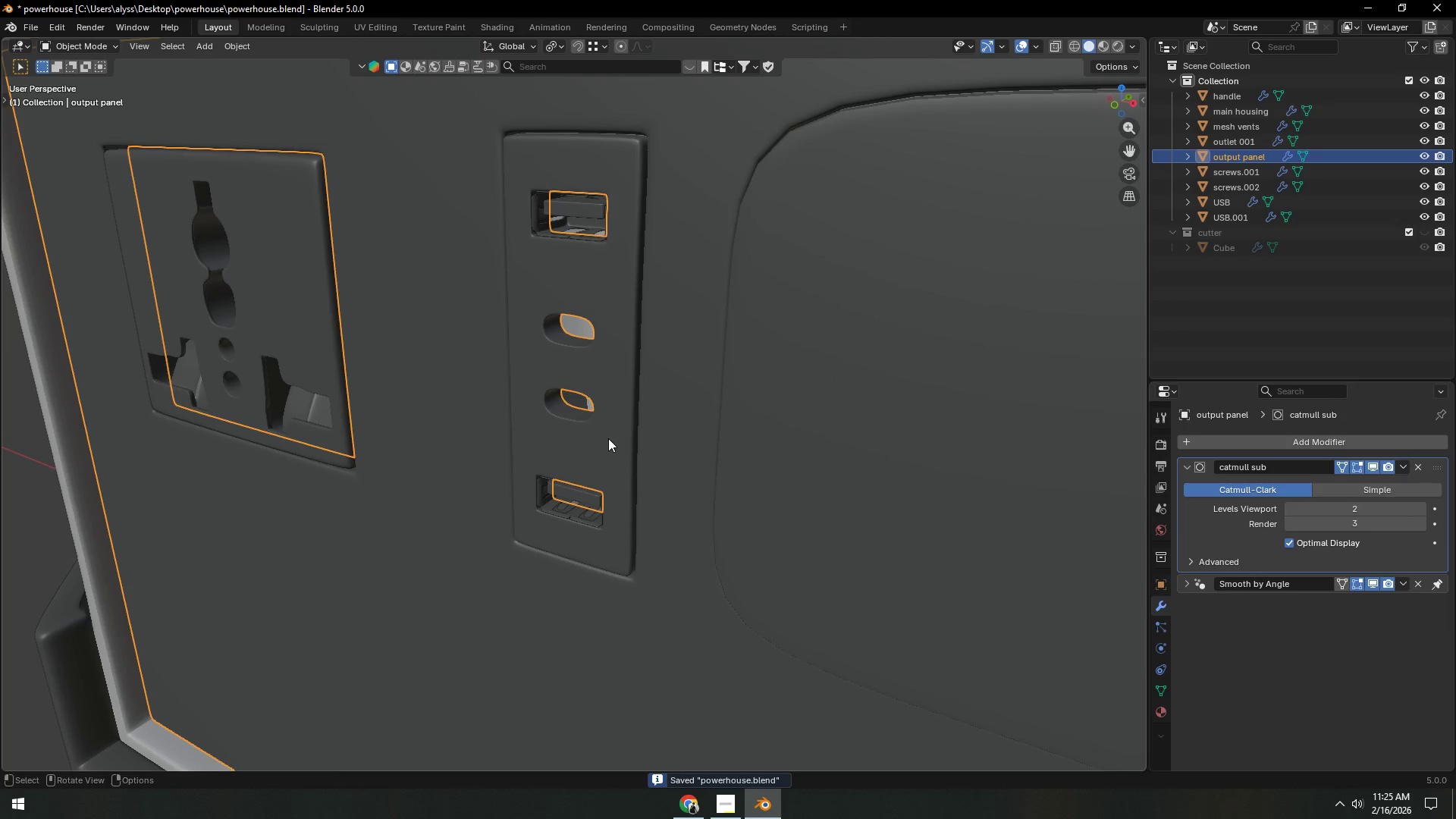 
key(Tab)
 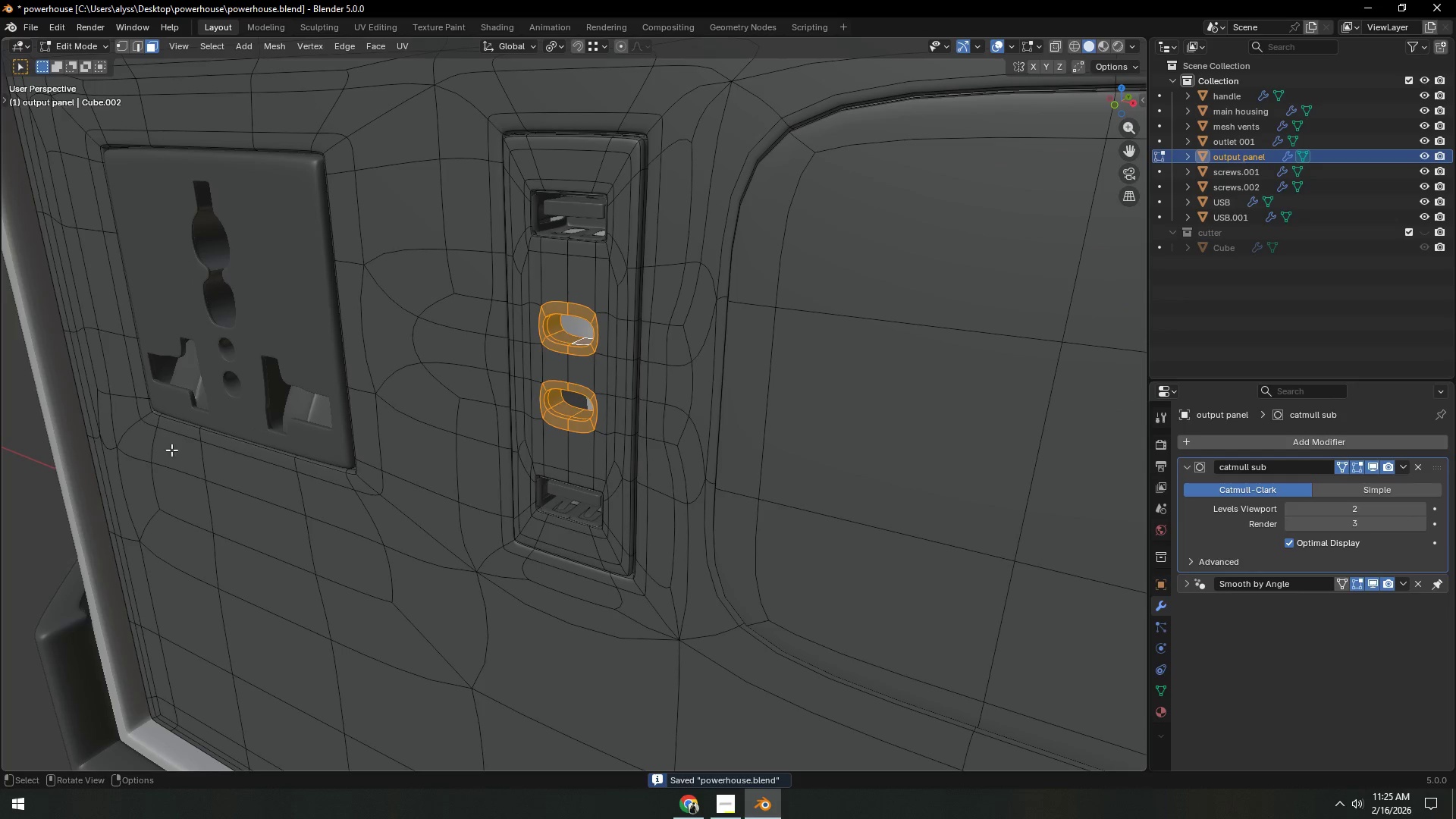 
left_click([42, 480])
 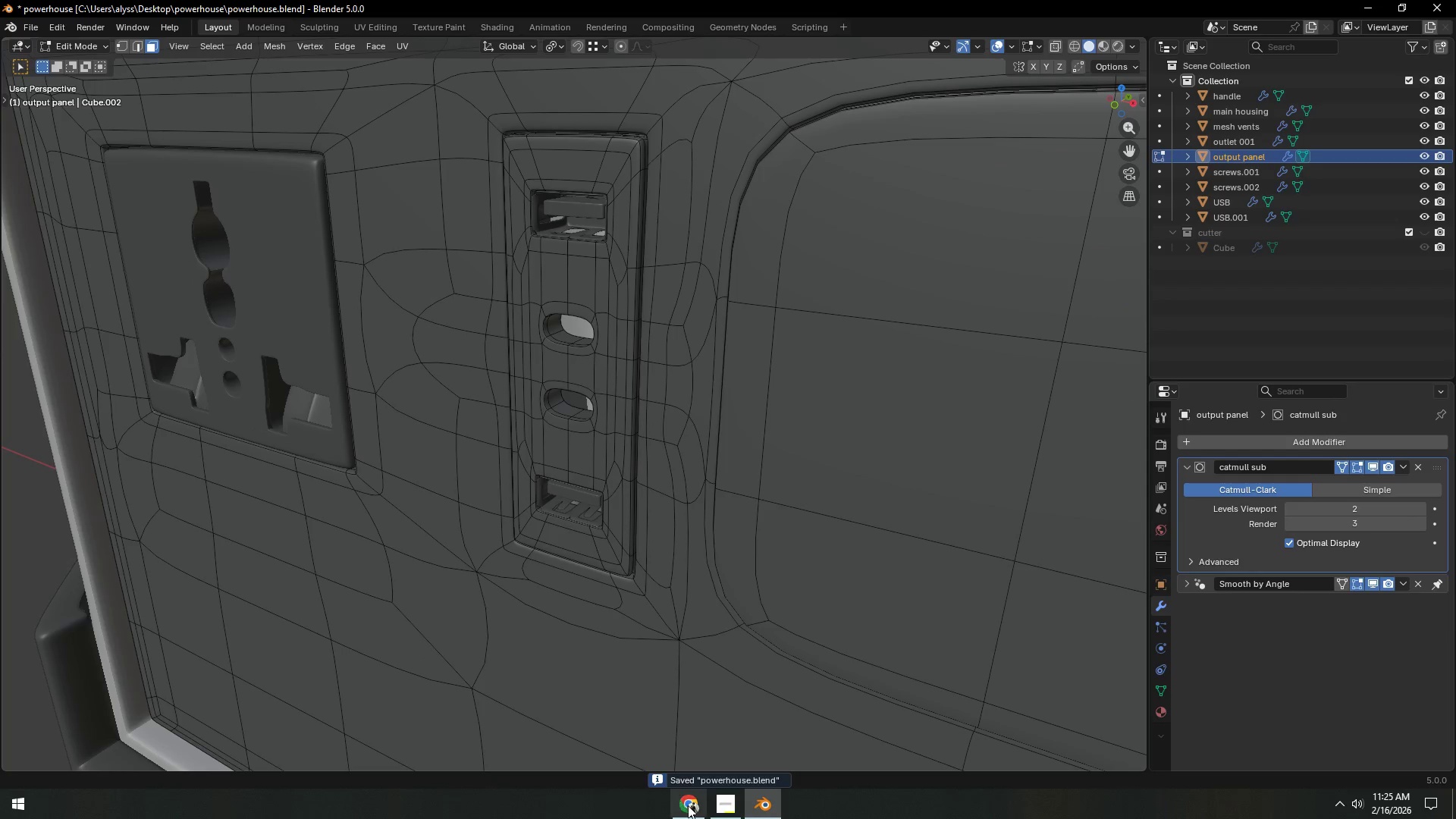 
scroll: coordinate [825, 441], scroll_direction: down, amount: 5.0
 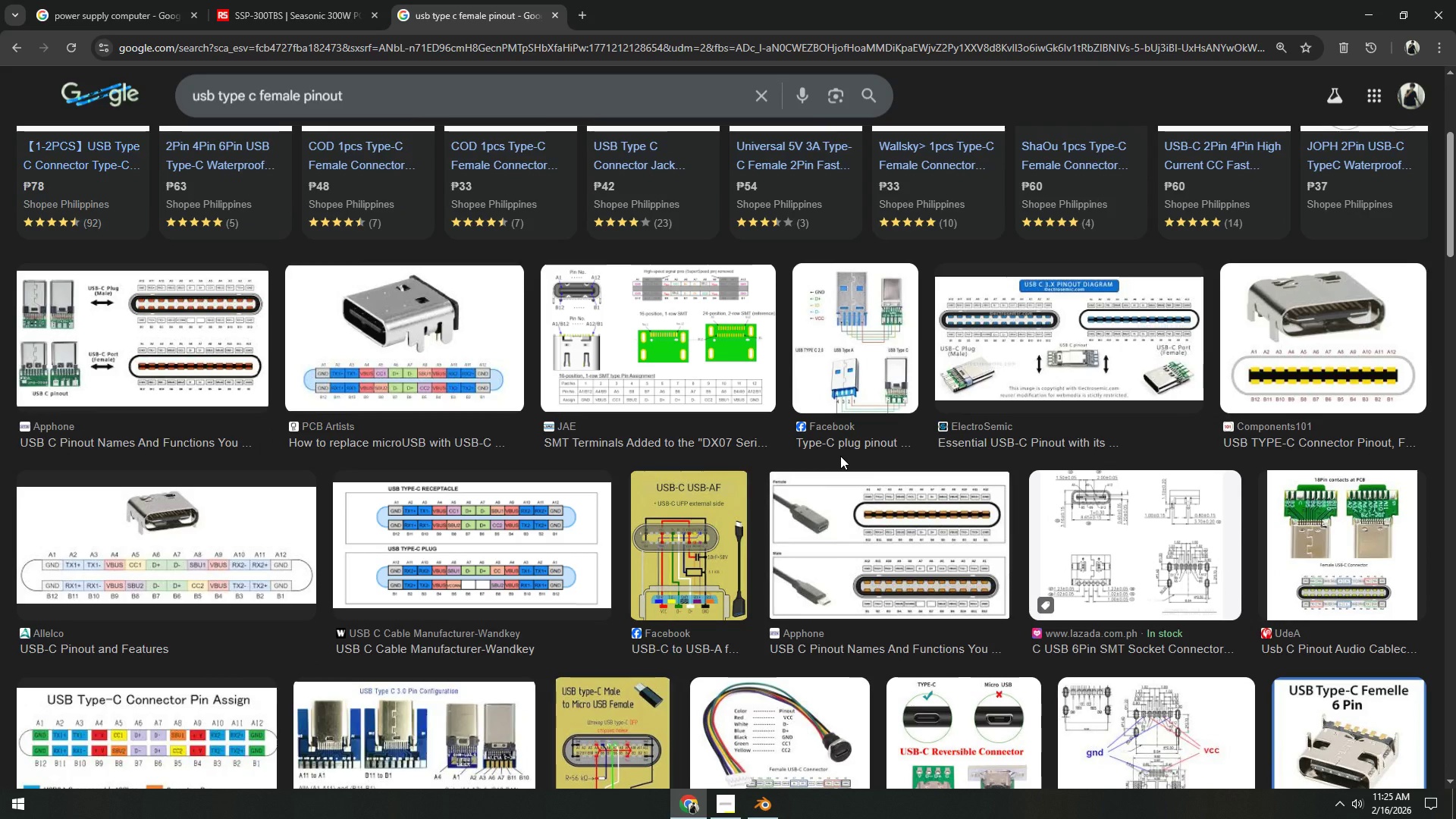 
left_click([689, 806])
 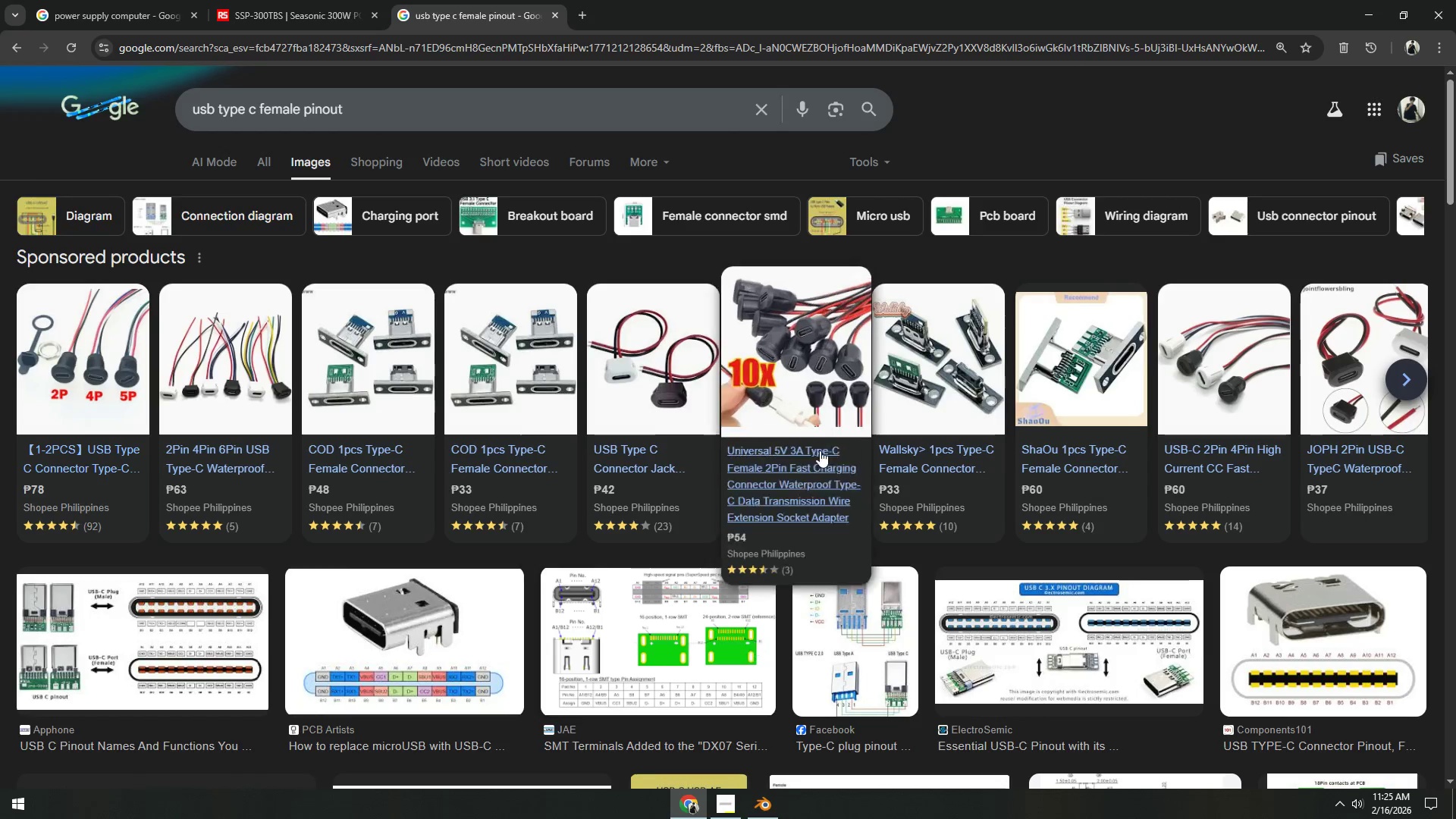 
wait(12.83)
 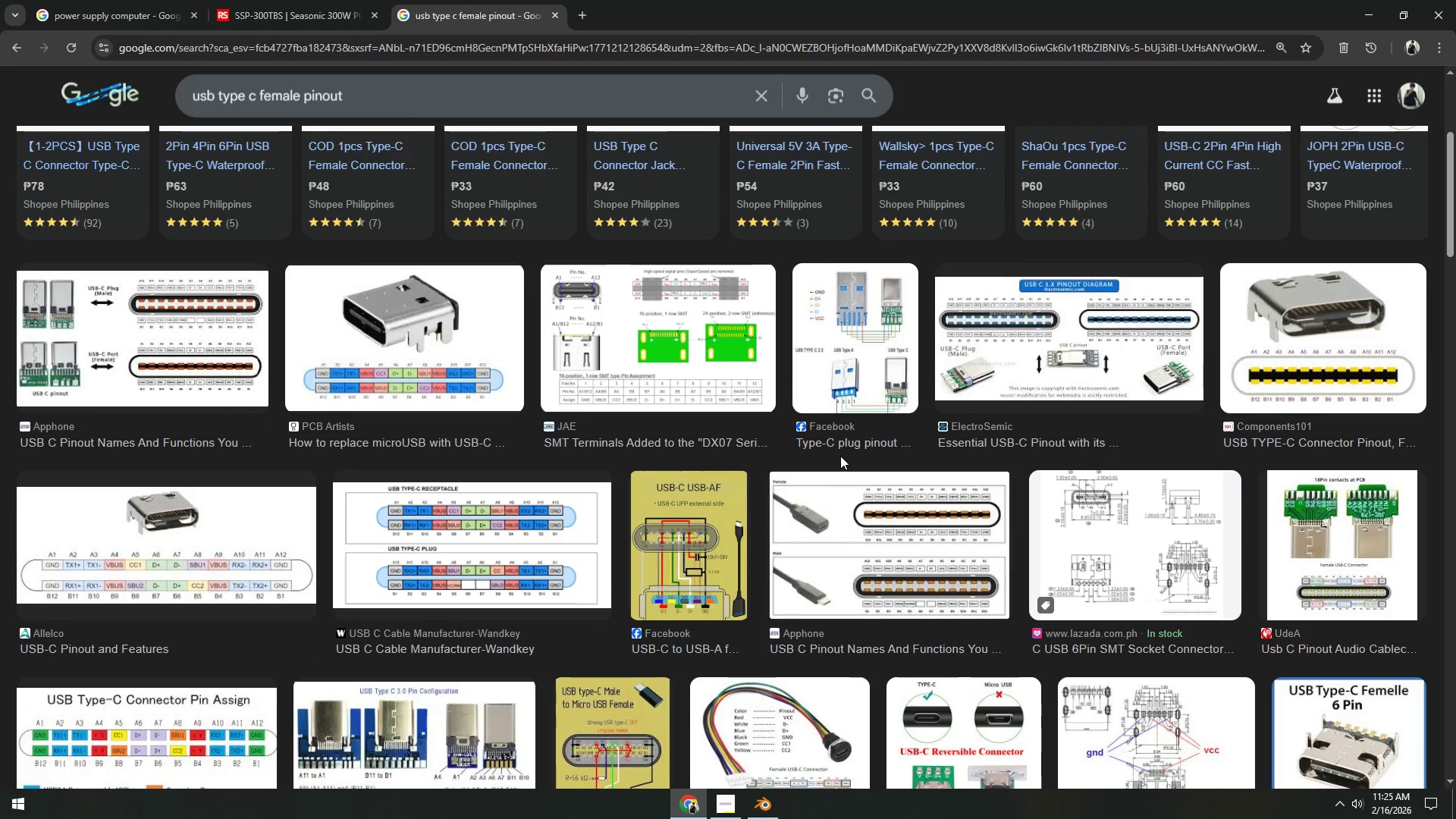 
scroll: coordinate [840, 456], scroll_direction: down, amount: 4.0
 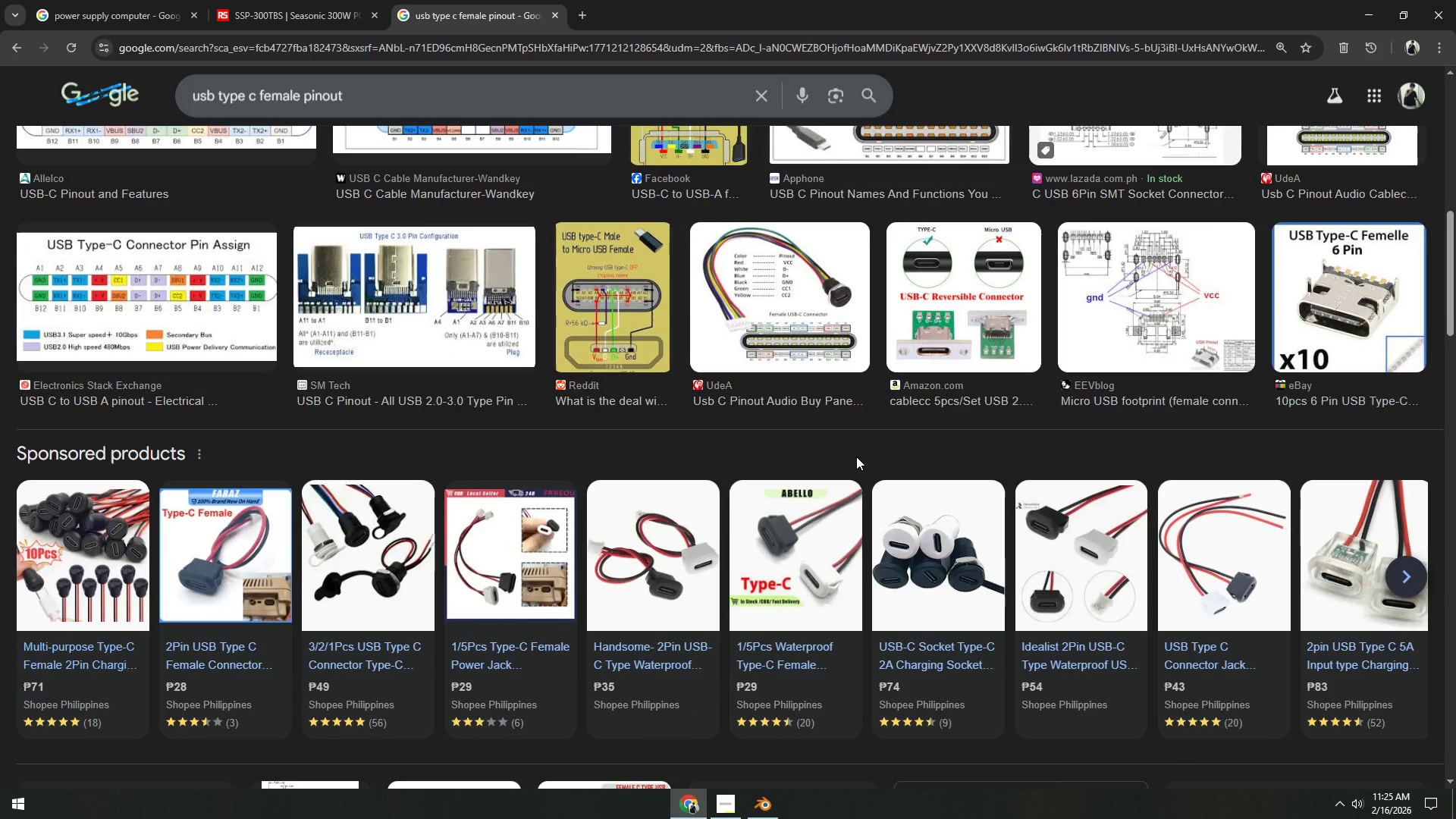 
left_click([720, 814])
 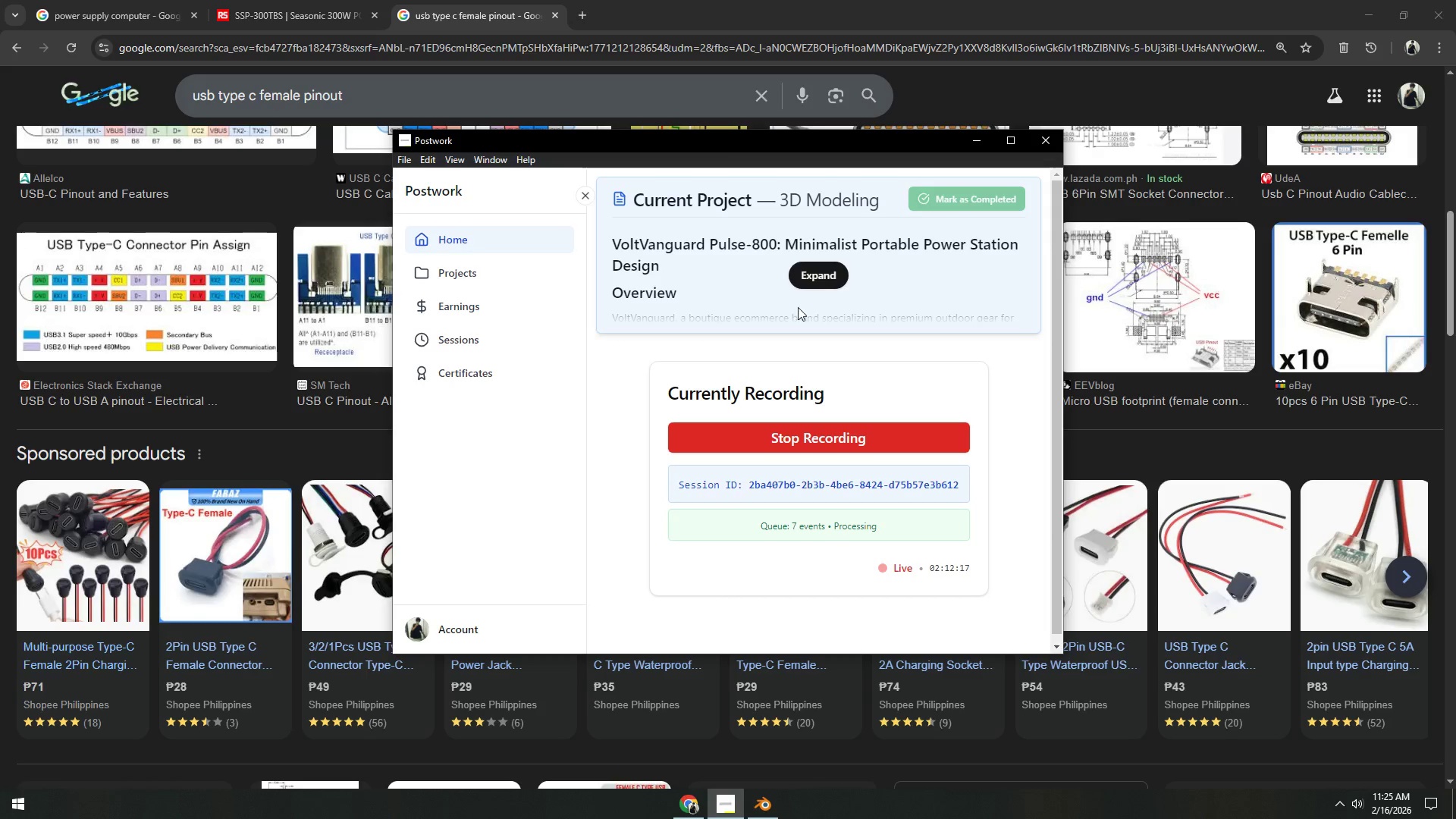 
scroll: coordinate [863, 399], scroll_direction: down, amount: 5.0